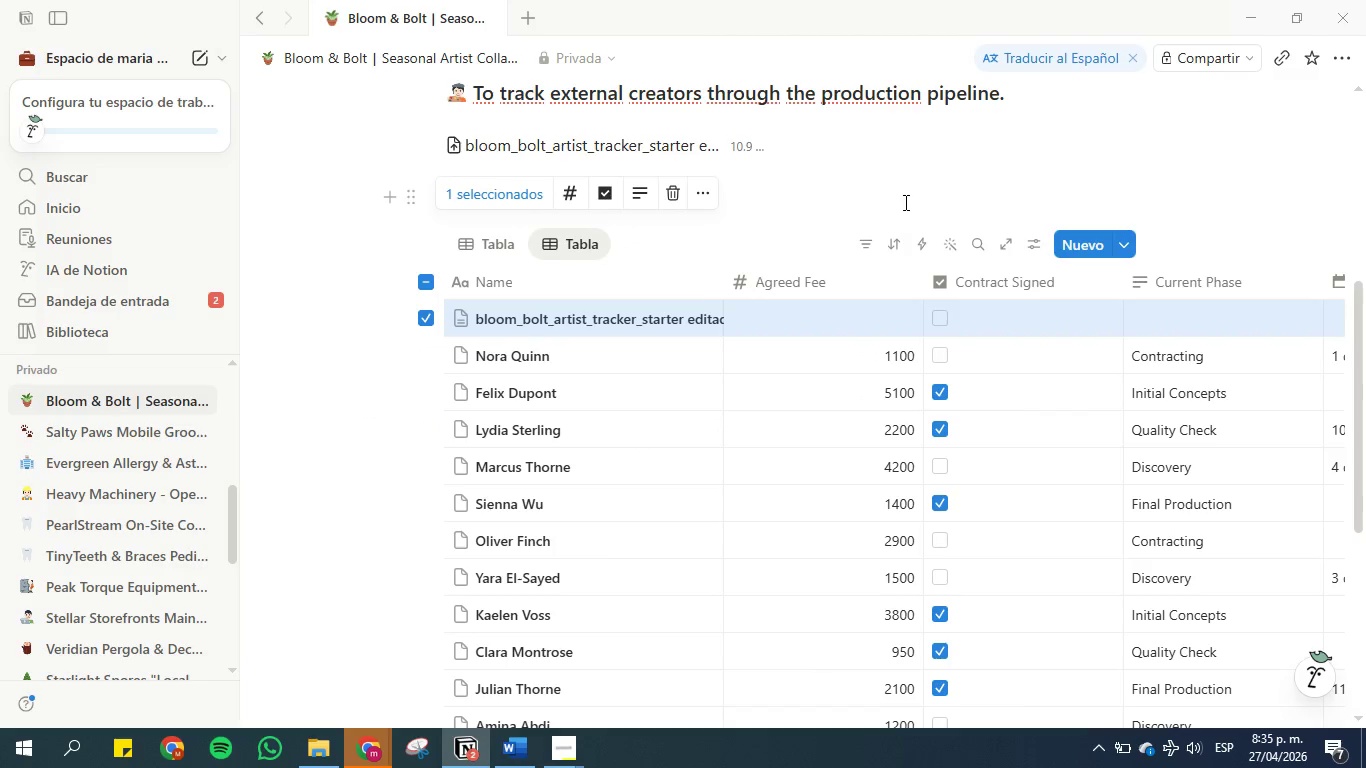 
left_click([868, 192])
 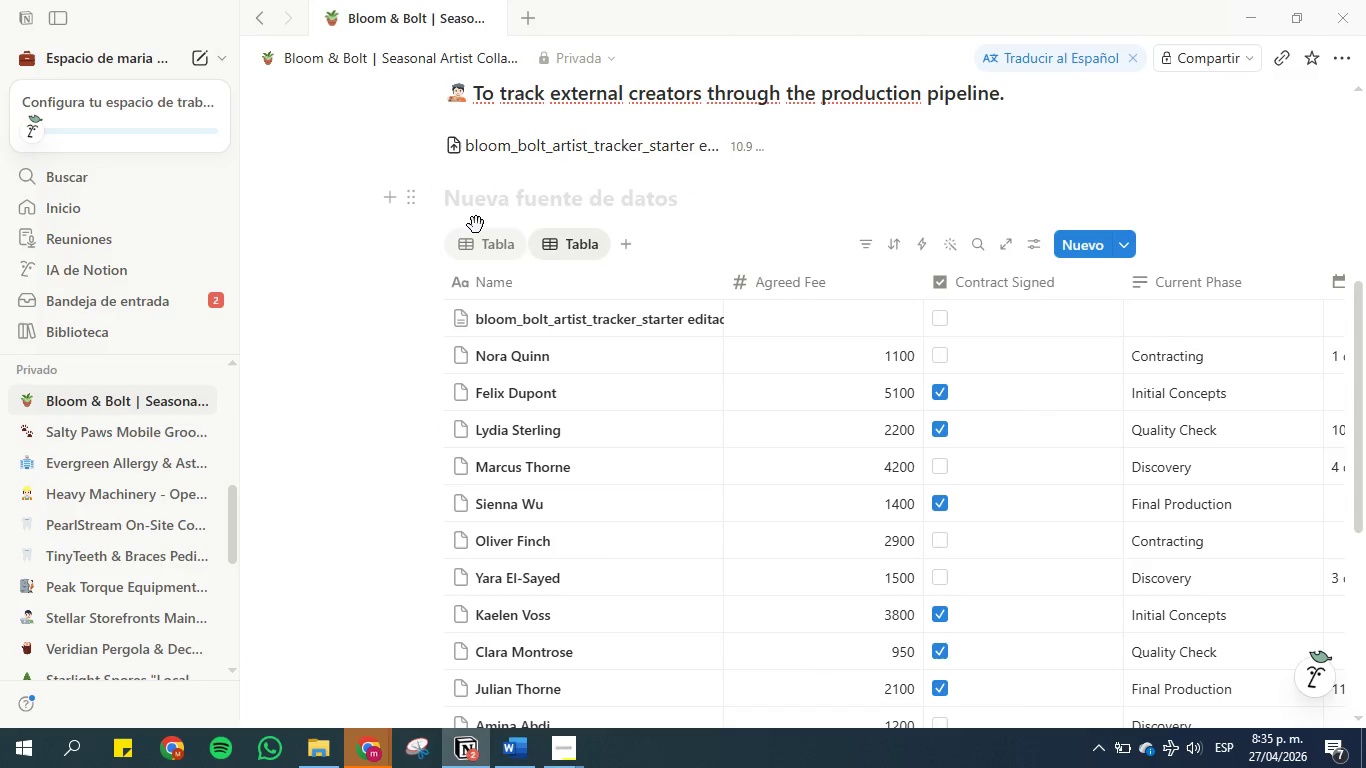 
left_click([501, 245])
 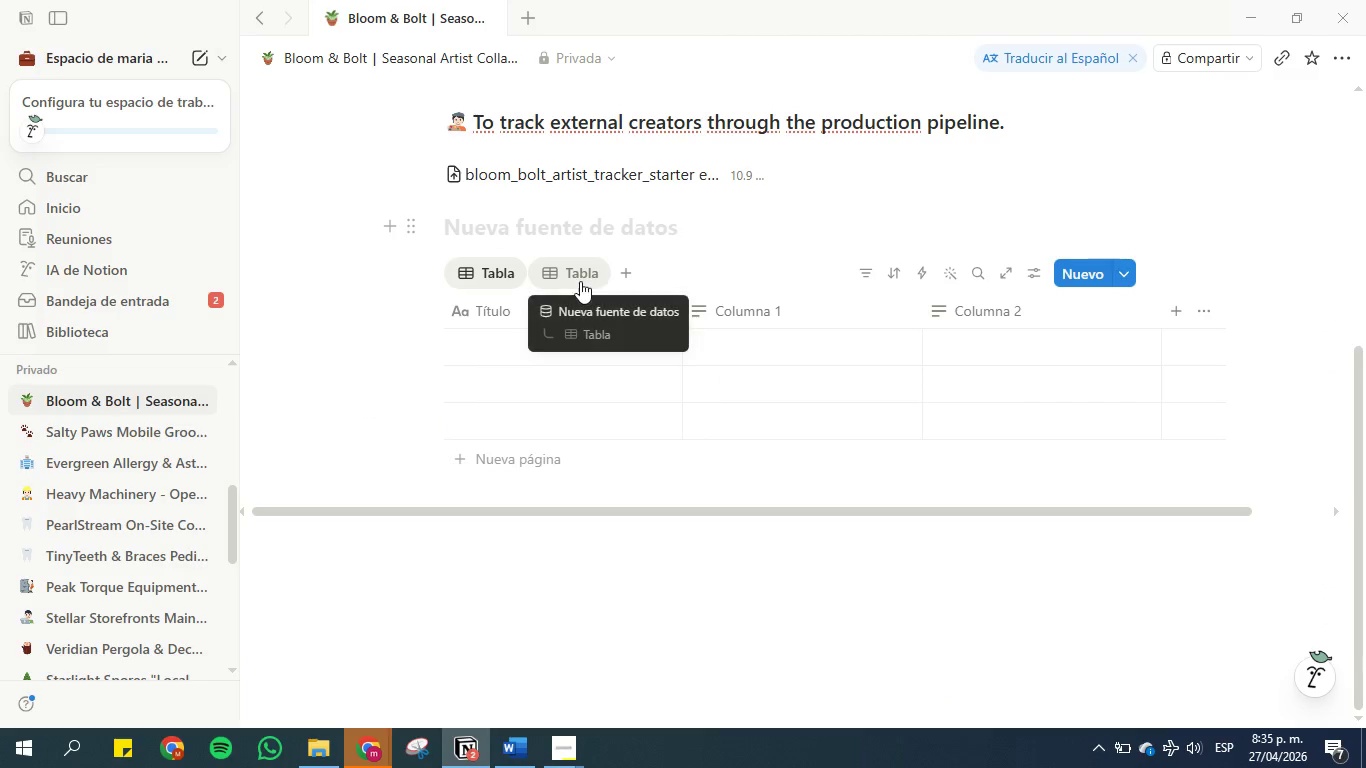 
right_click([489, 266])
 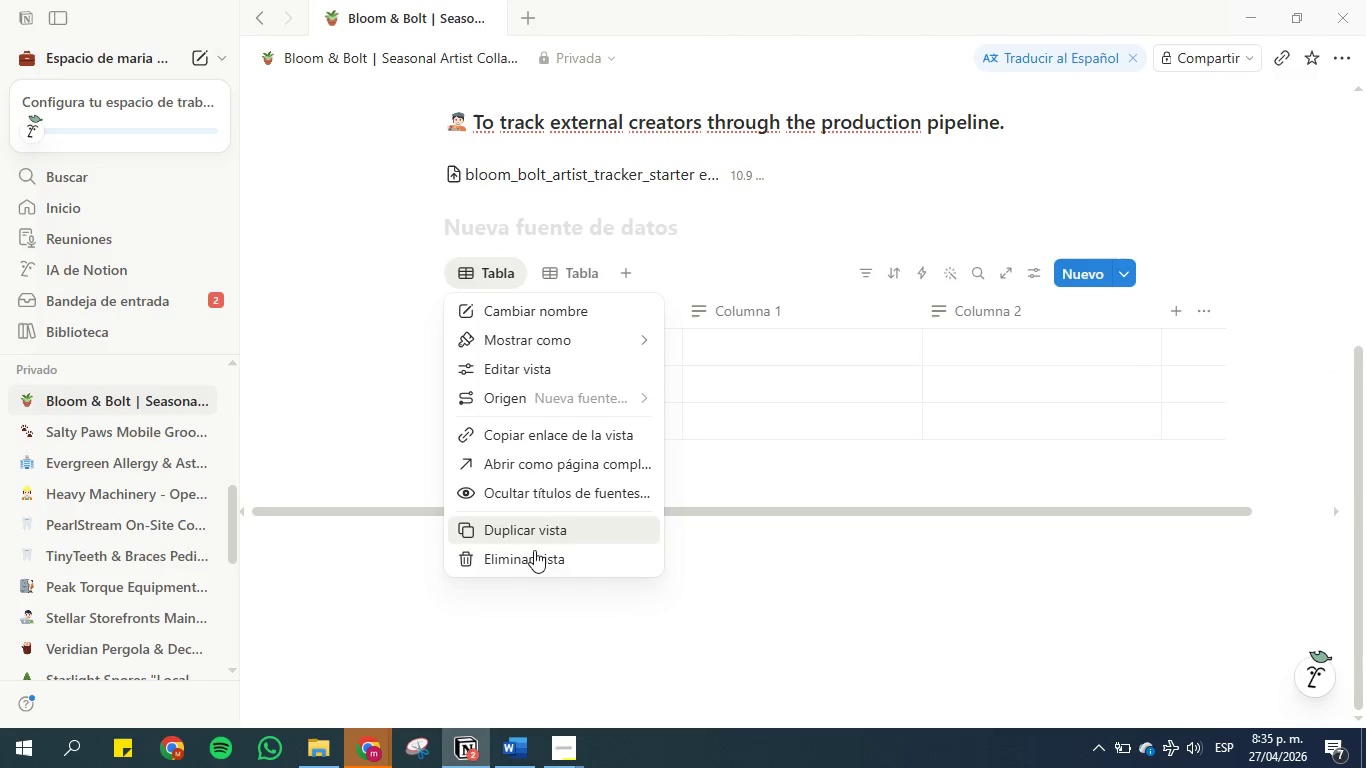 
left_click([542, 564])
 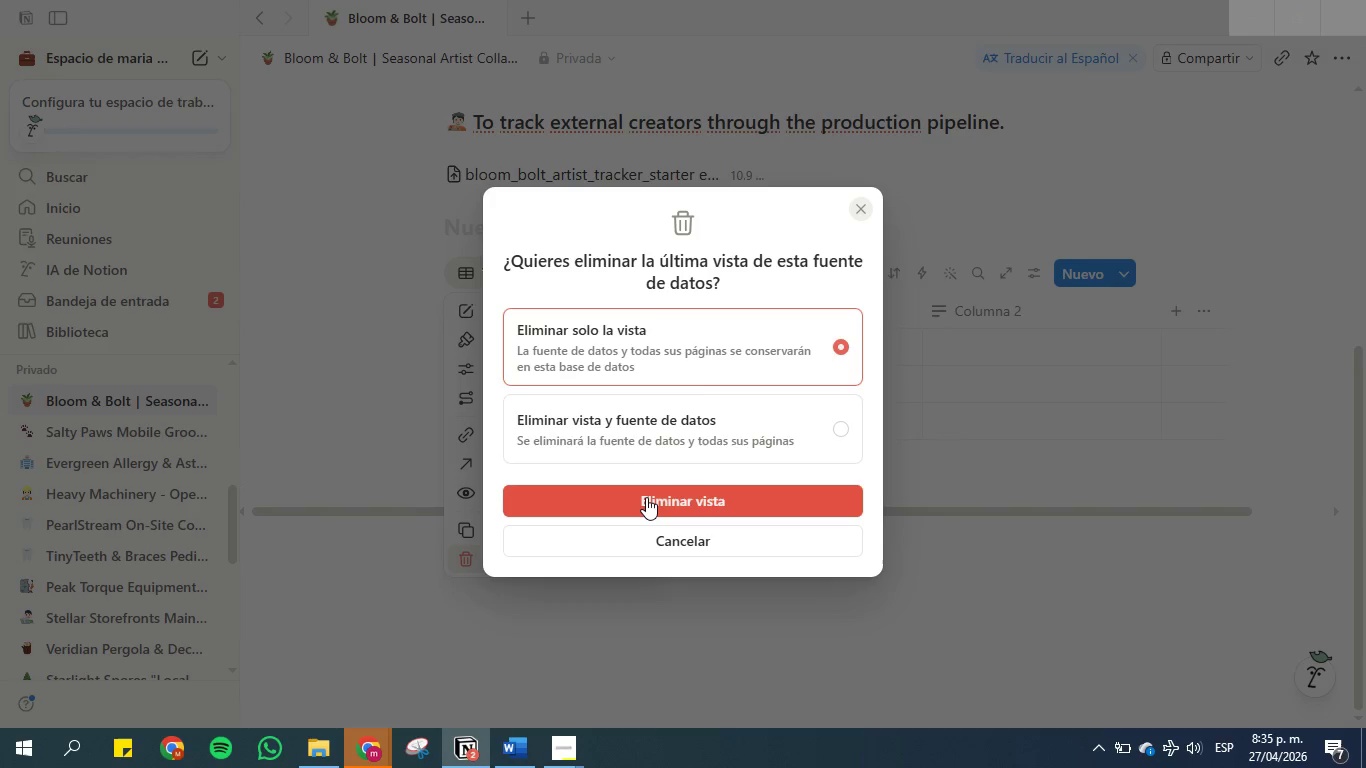 
wait(7.77)
 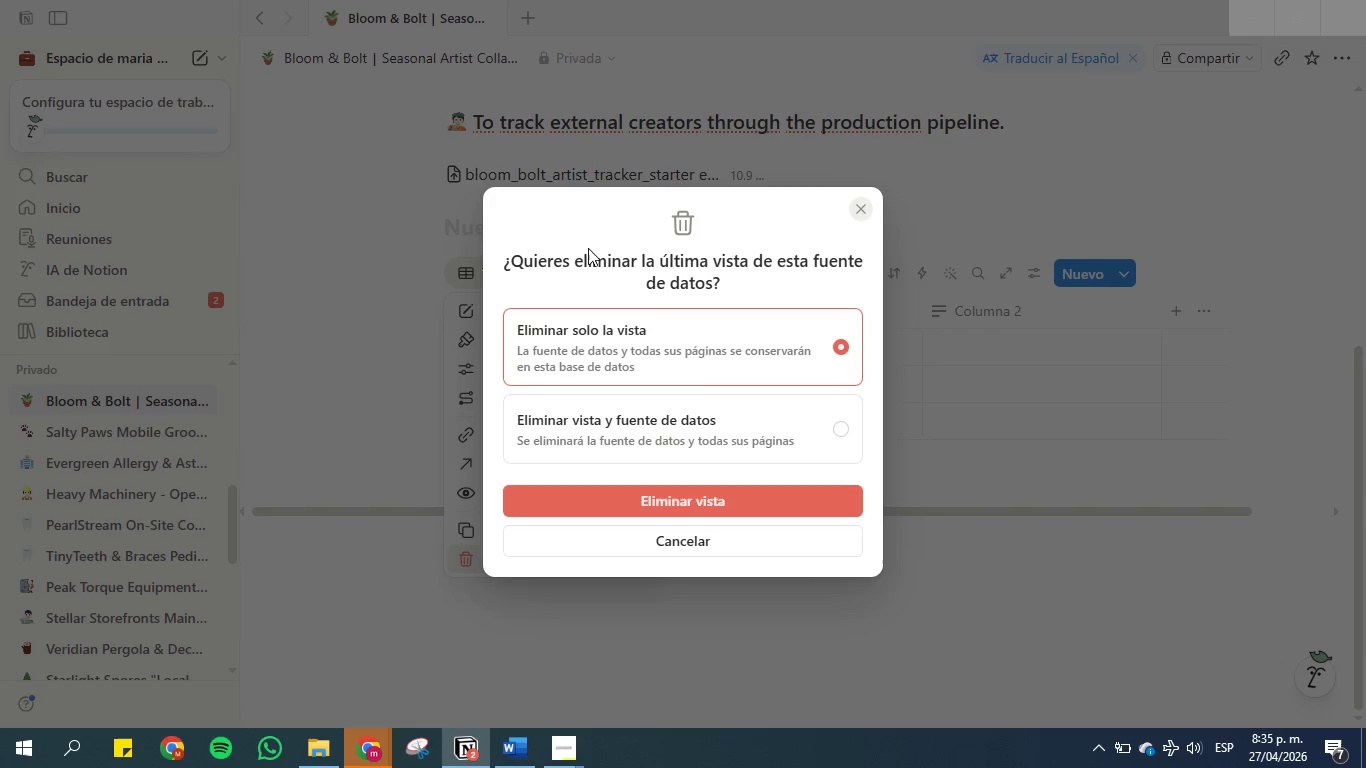 
left_click([646, 497])
 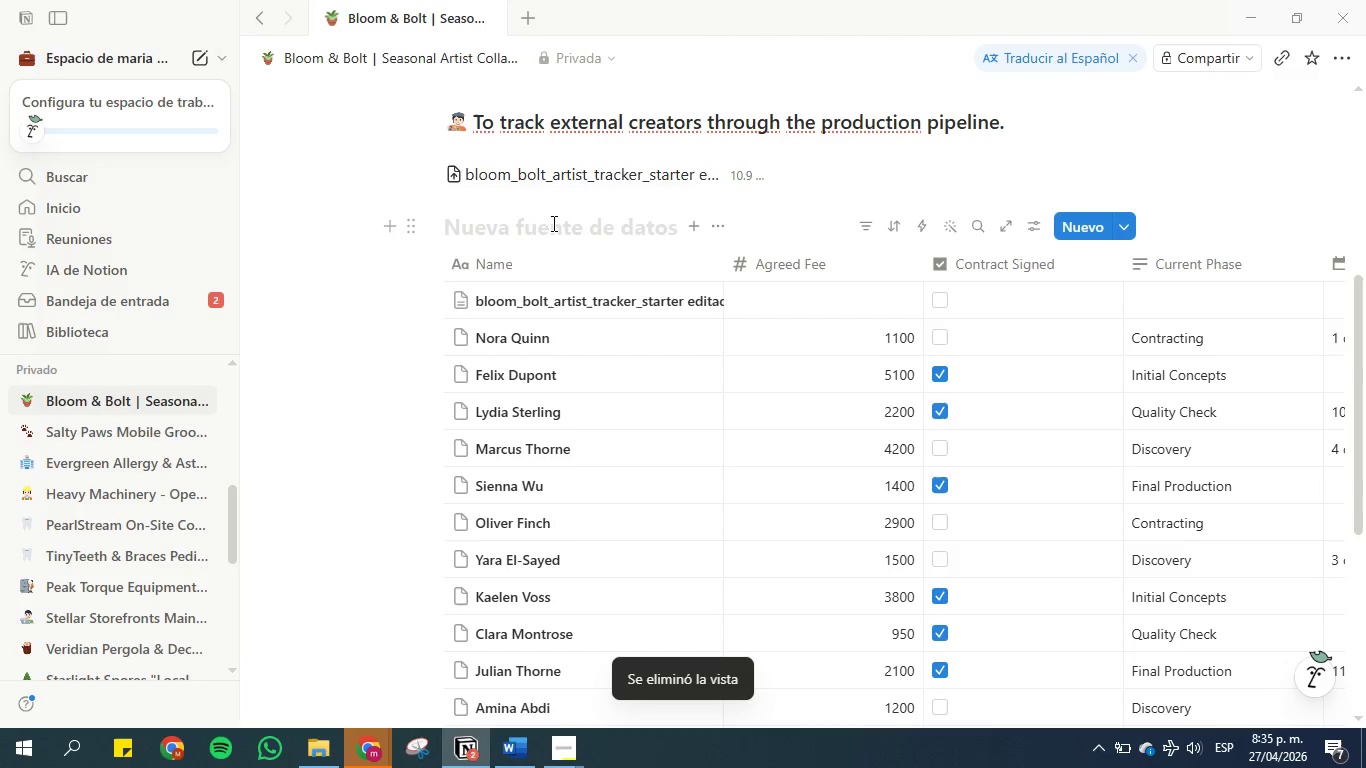 
wait(5.08)
 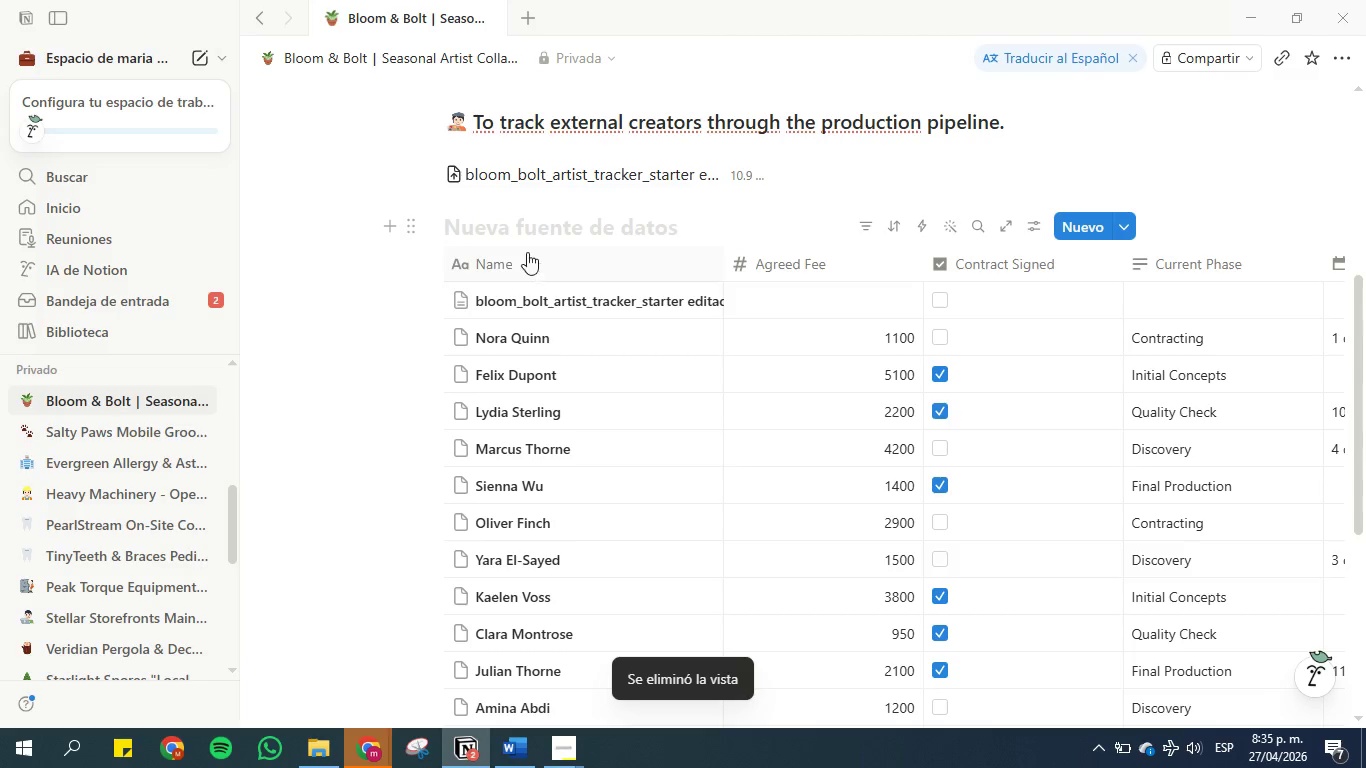 
scroll: coordinate [547, 218], scroll_direction: down, amount: 1.0
 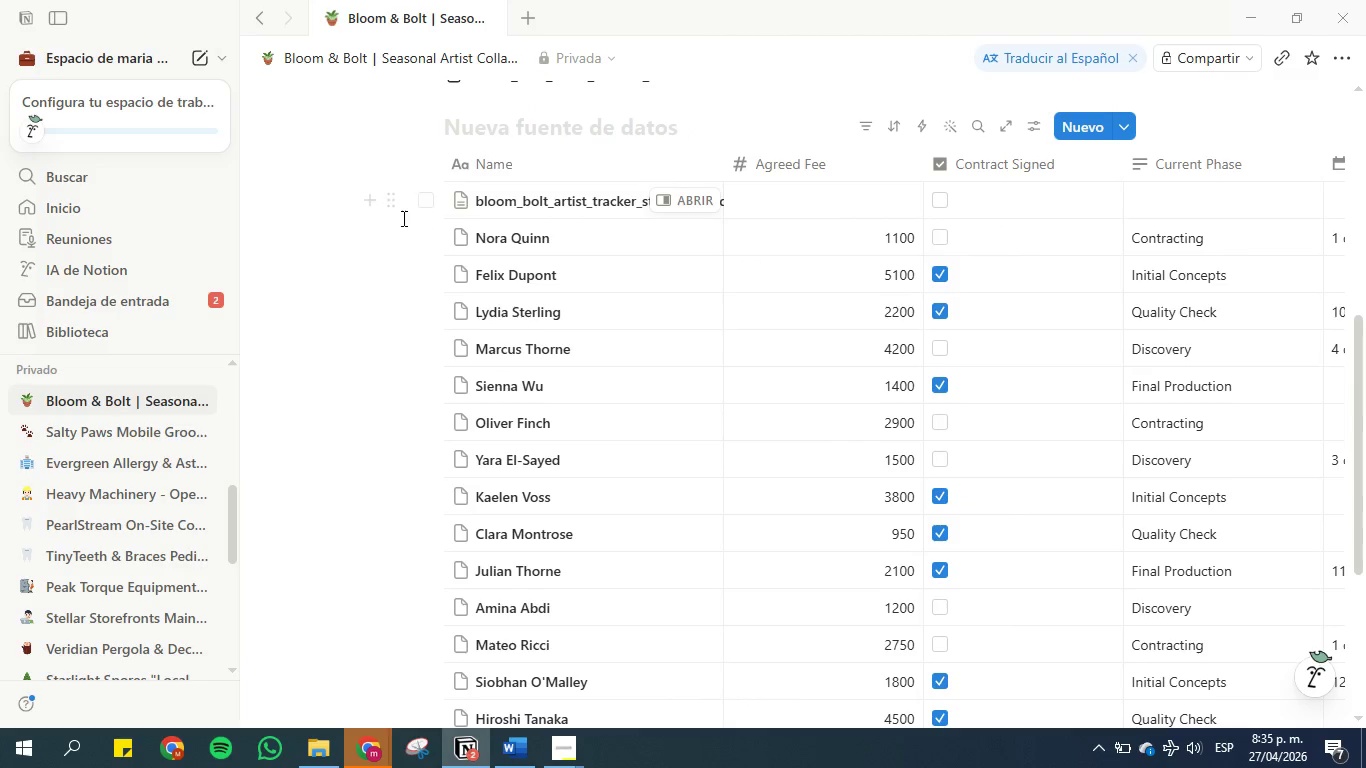 
scroll: coordinate [402, 218], scroll_direction: up, amount: 1.0
 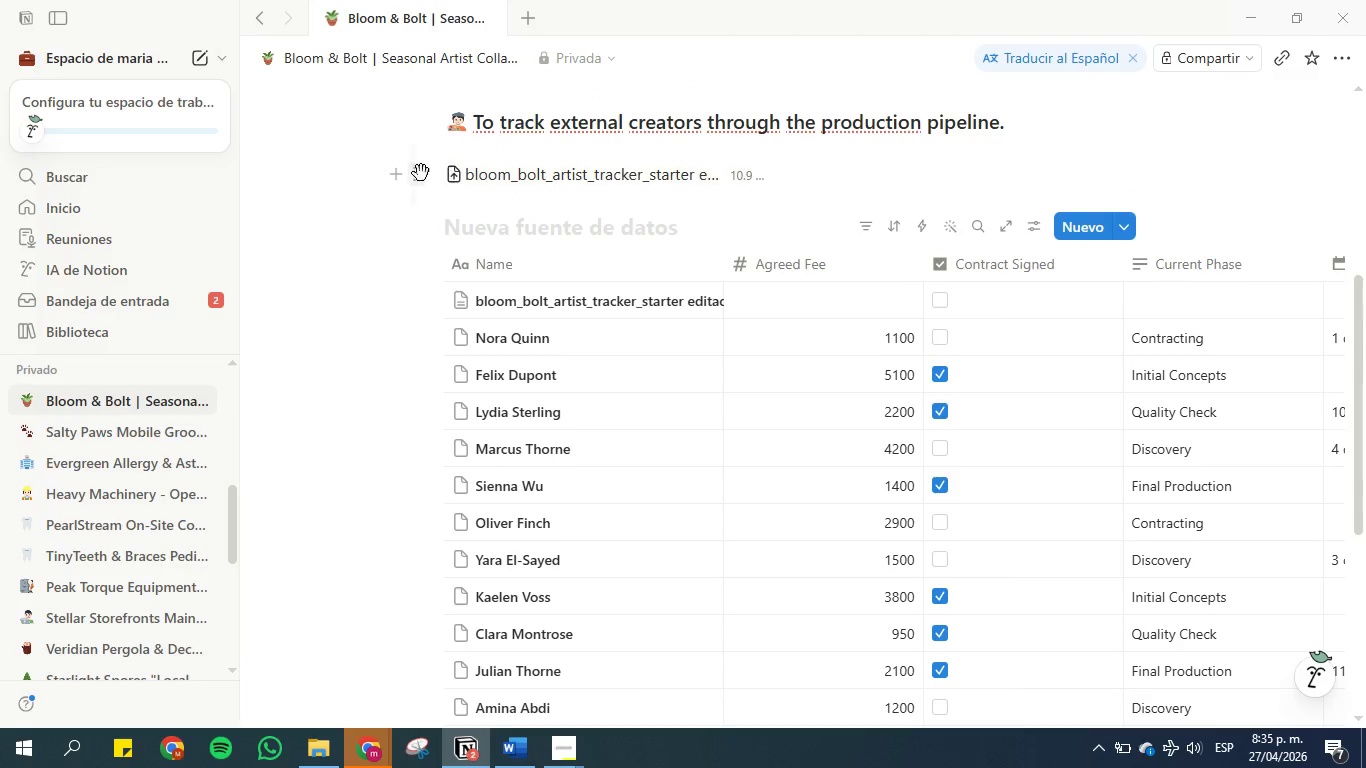 
left_click([420, 173])
 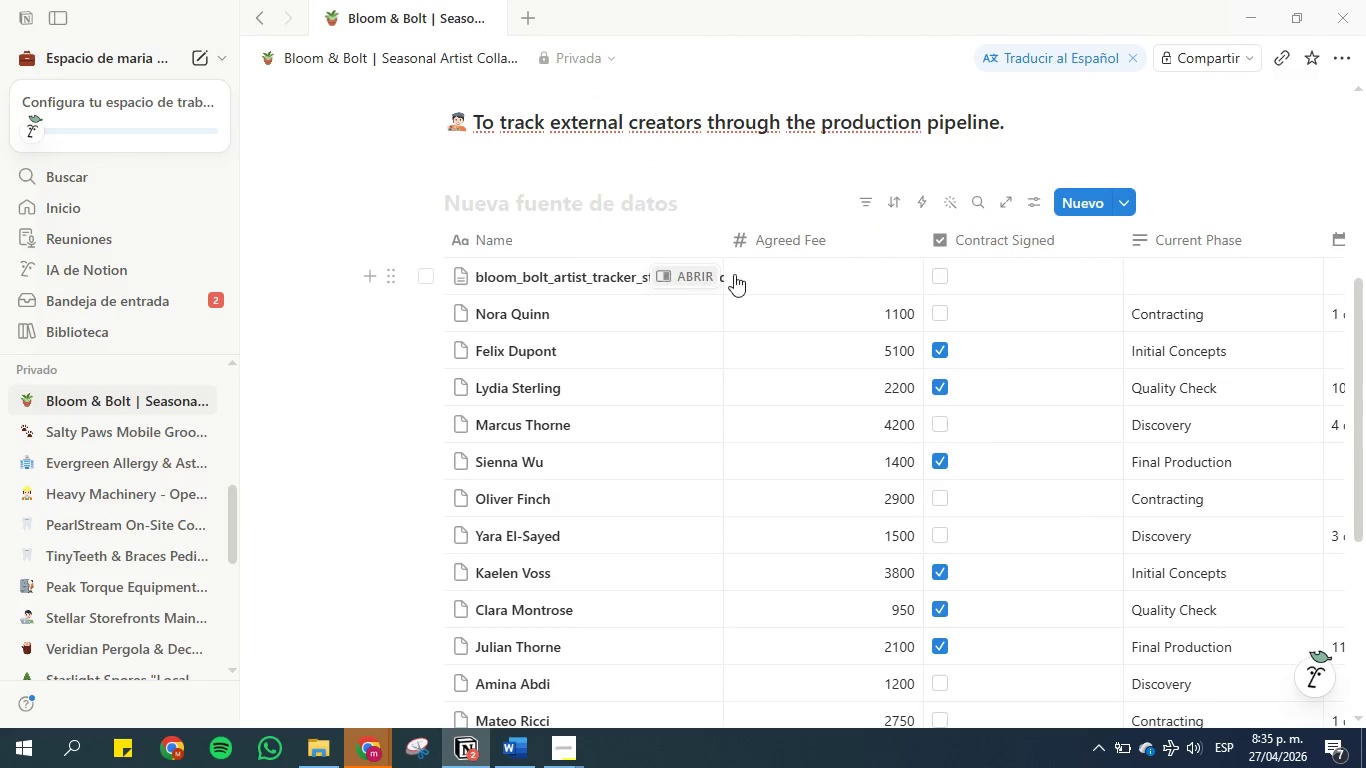 
wait(6.5)
 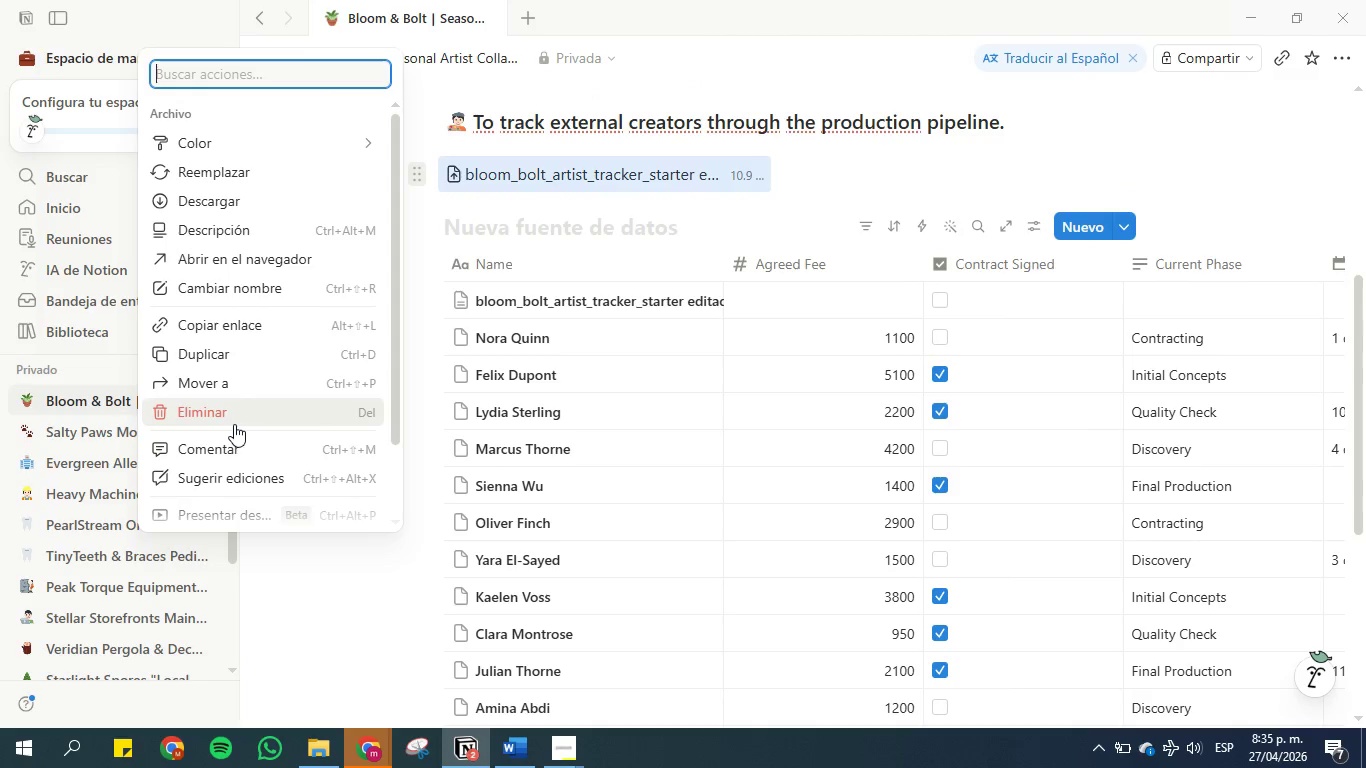 
left_click([503, 748])
 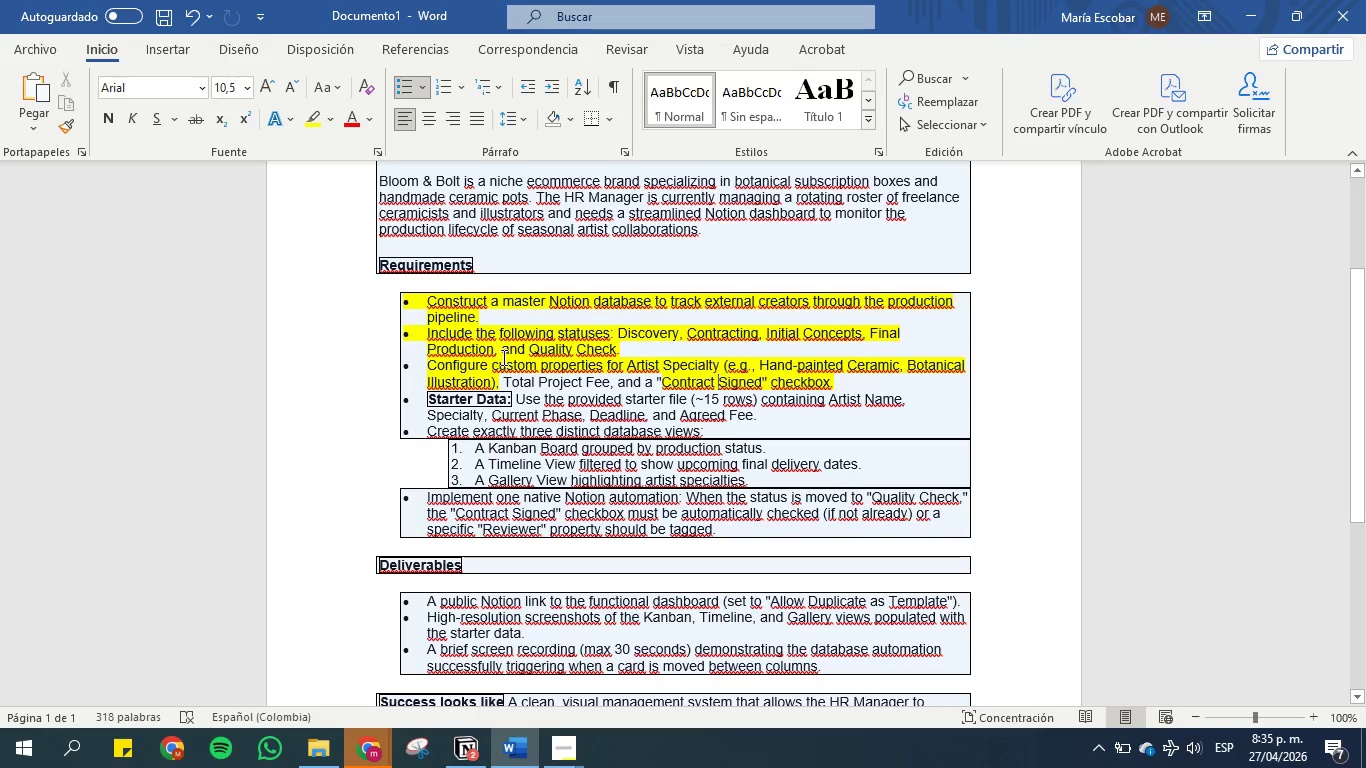 
left_click([500, 333])
 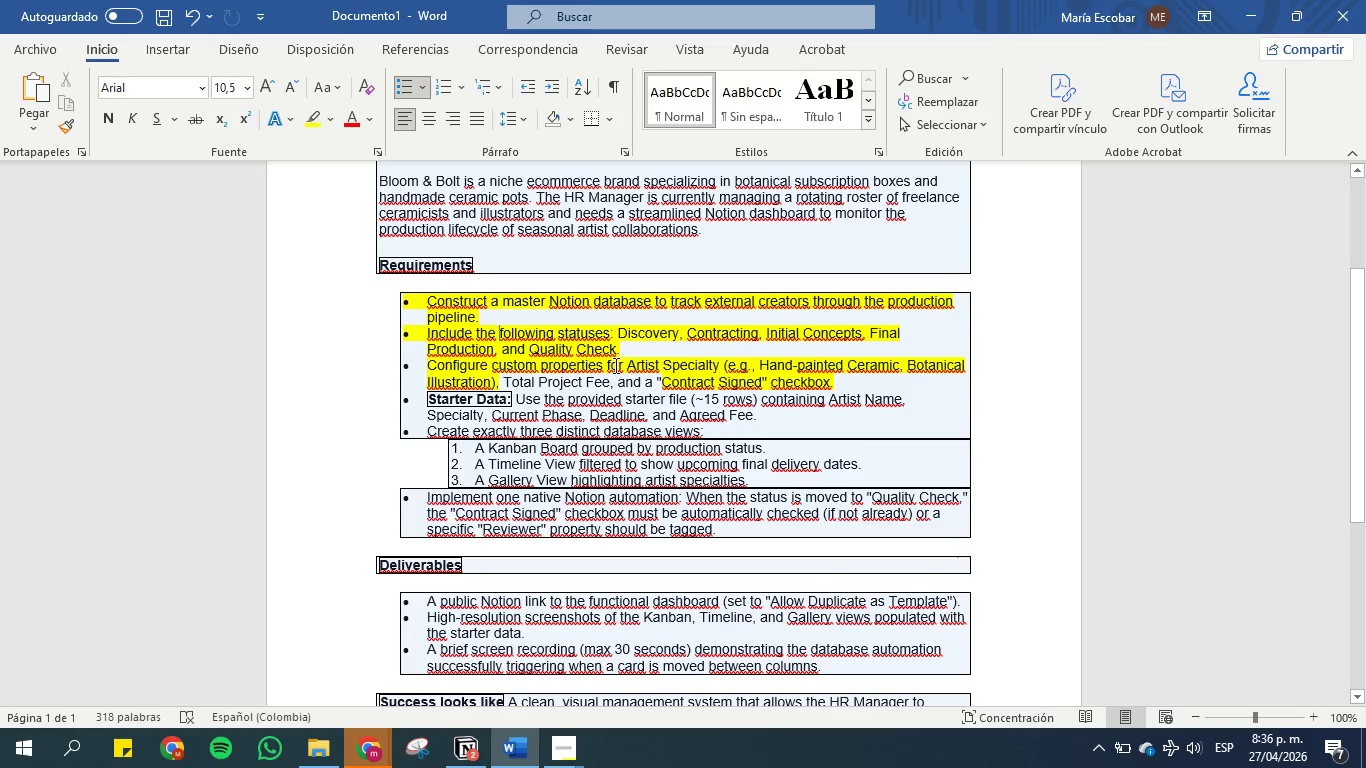 
wait(20.69)
 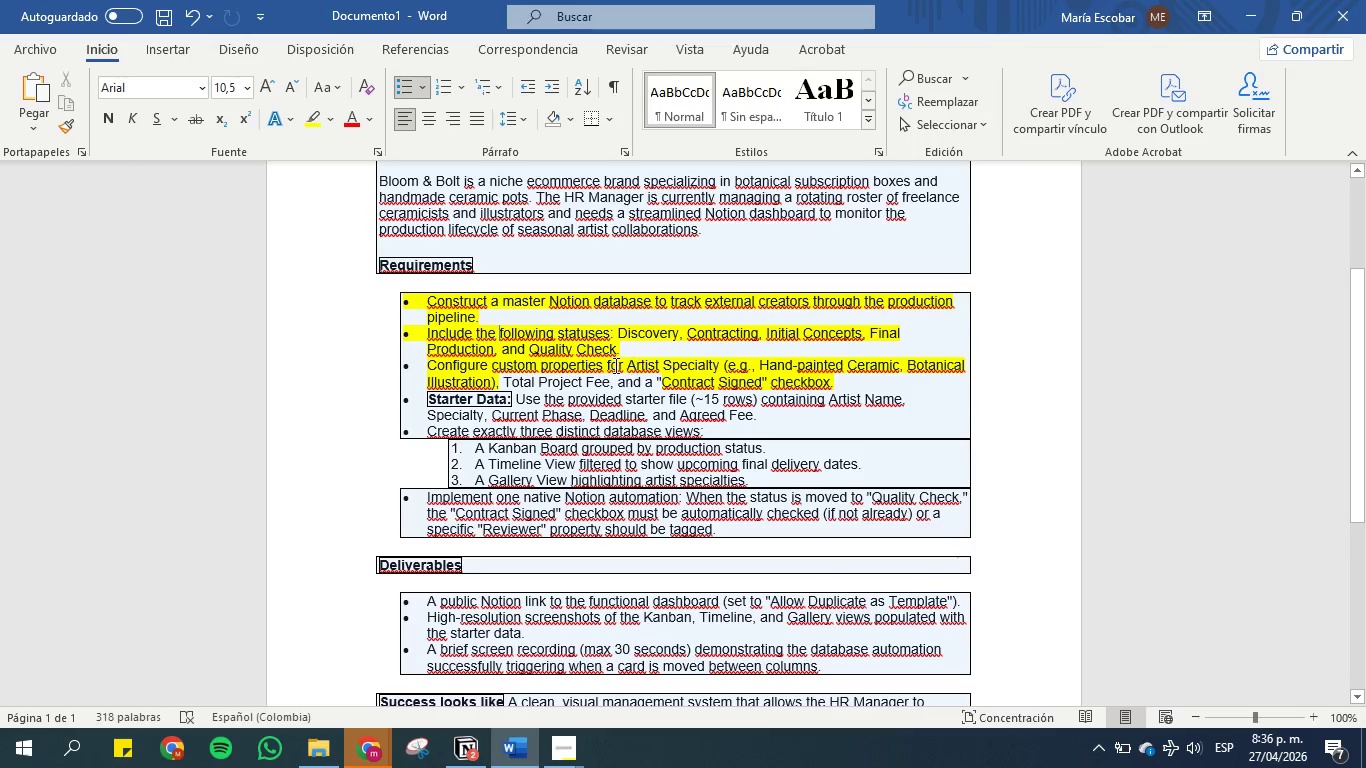 
left_click([463, 753])
 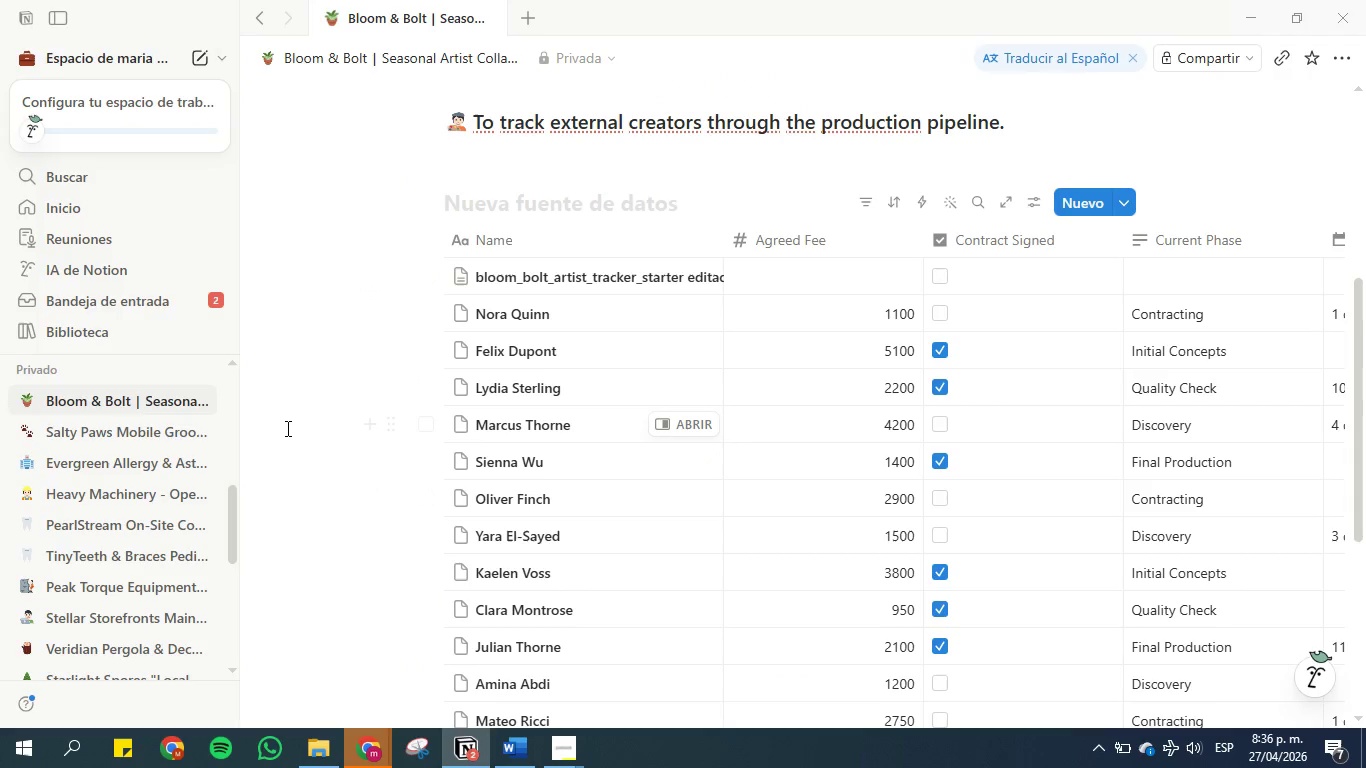 
wait(7.7)
 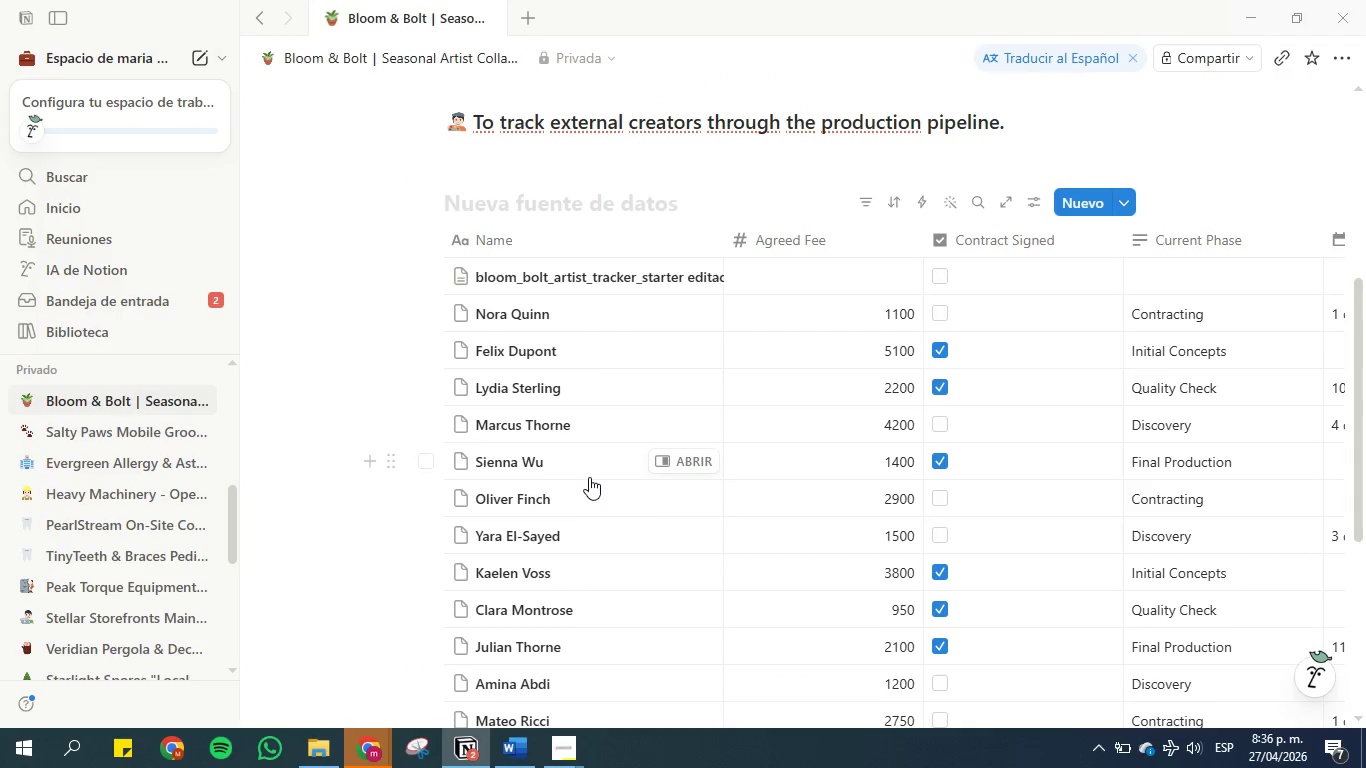 
left_click([388, 275])
 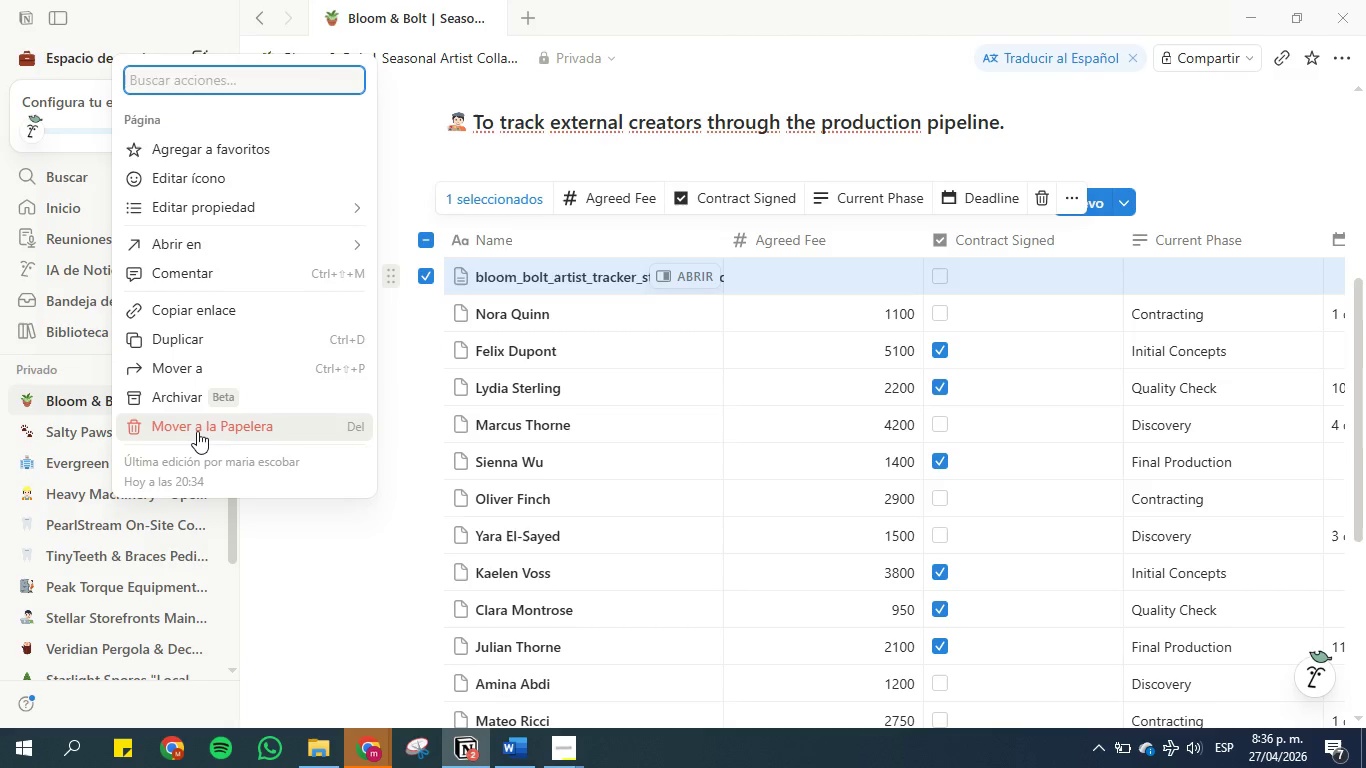 
left_click([188, 434])
 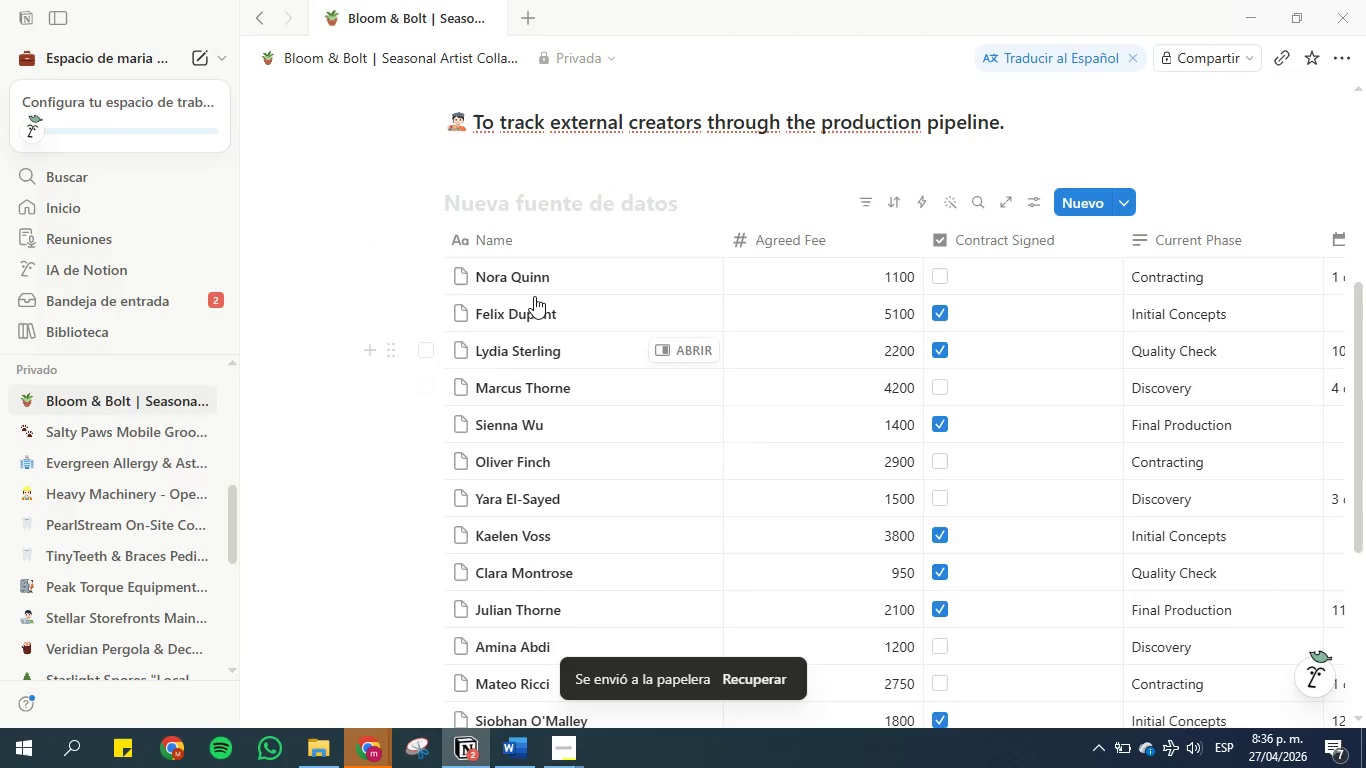 
scroll: coordinate [538, 278], scroll_direction: down, amount: 2.0
 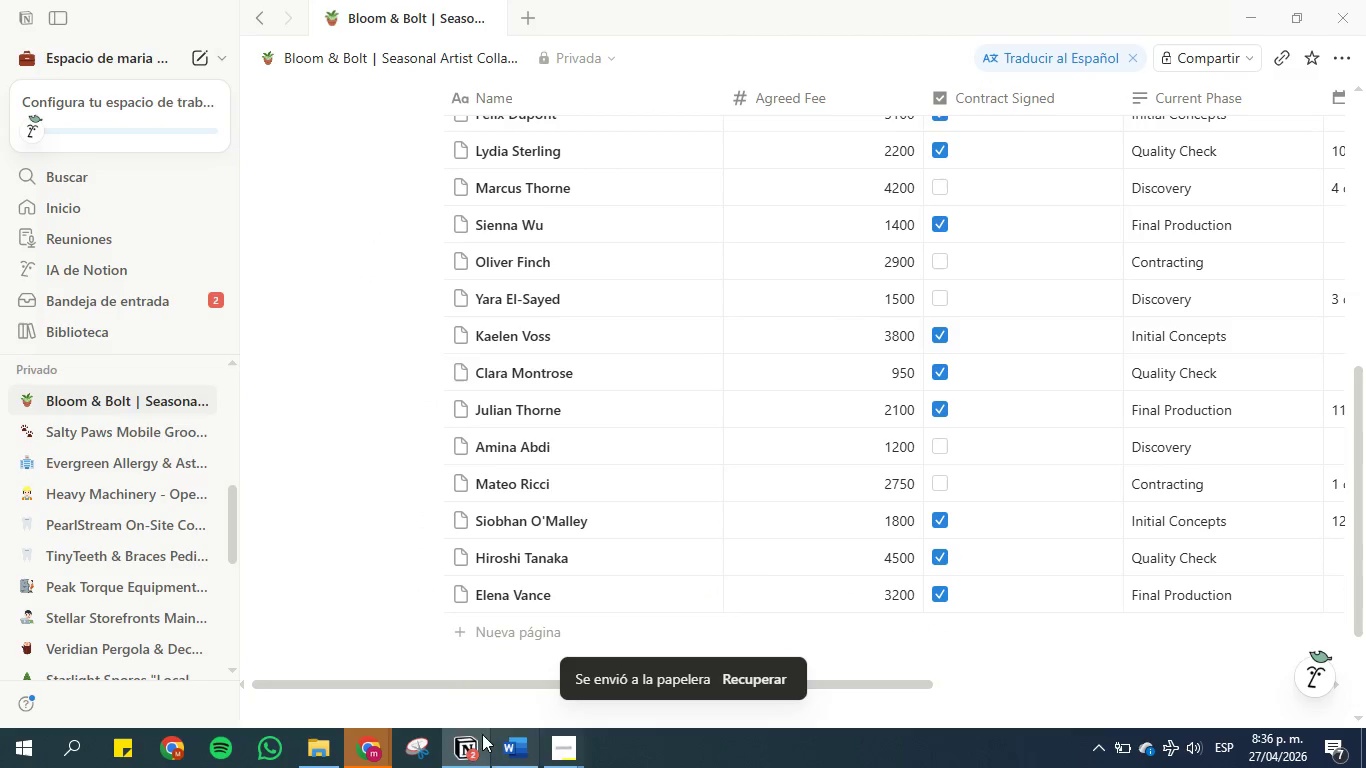 
left_click([314, 752])
 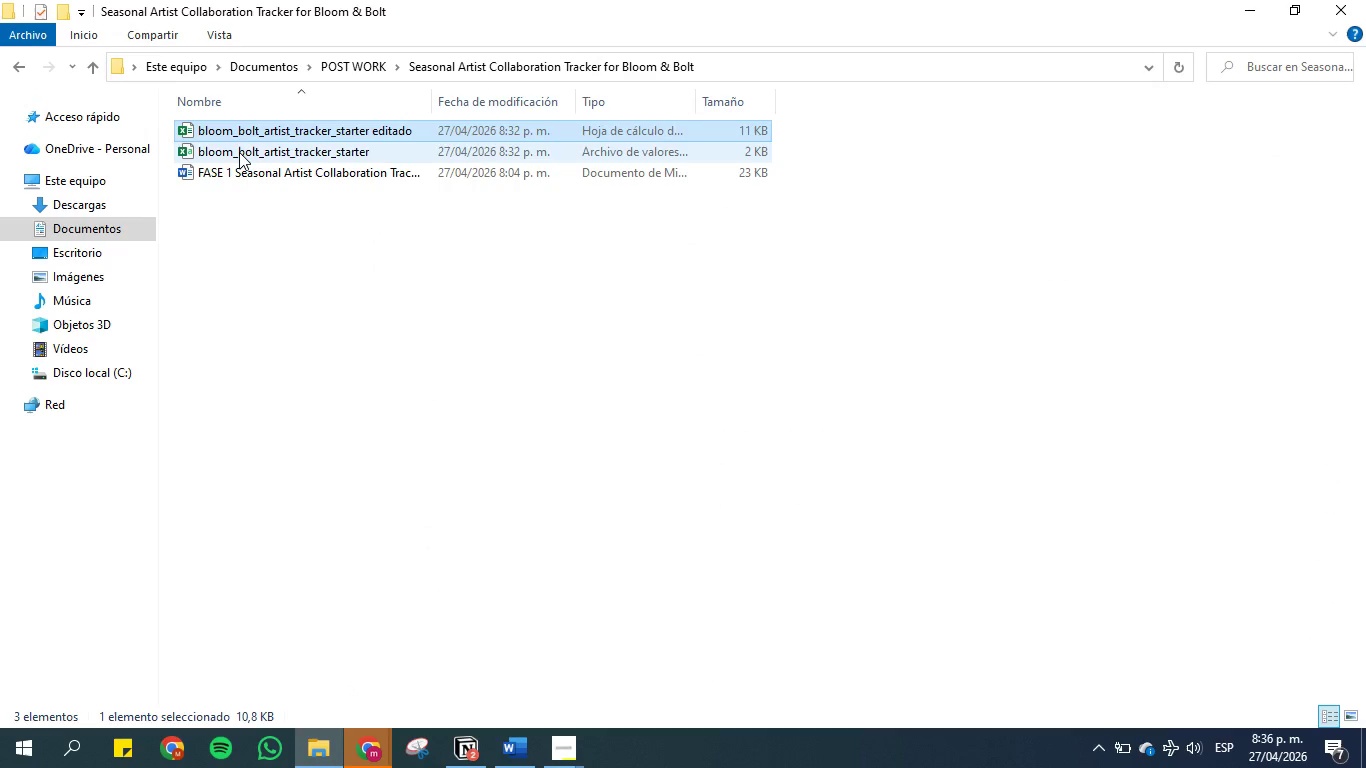 
double_click([239, 152])
 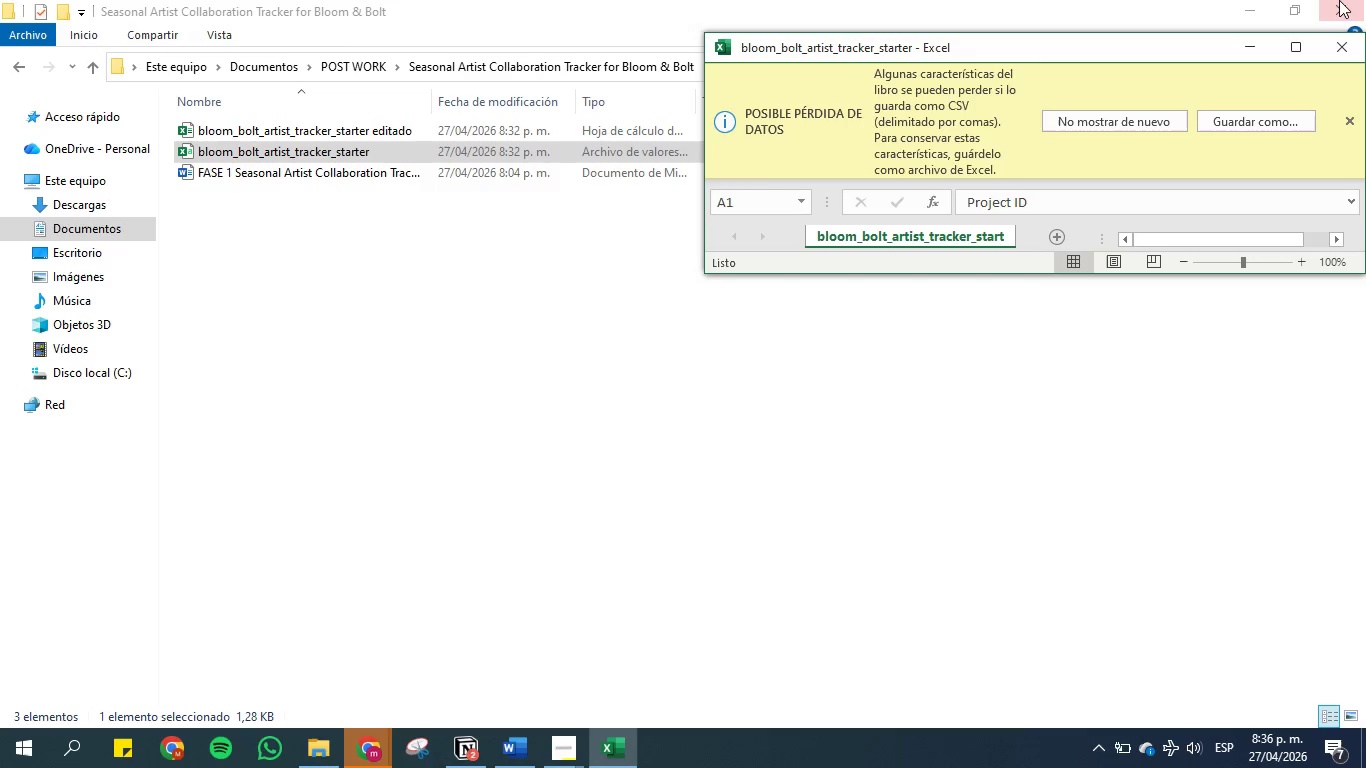 
left_click([1290, 48])
 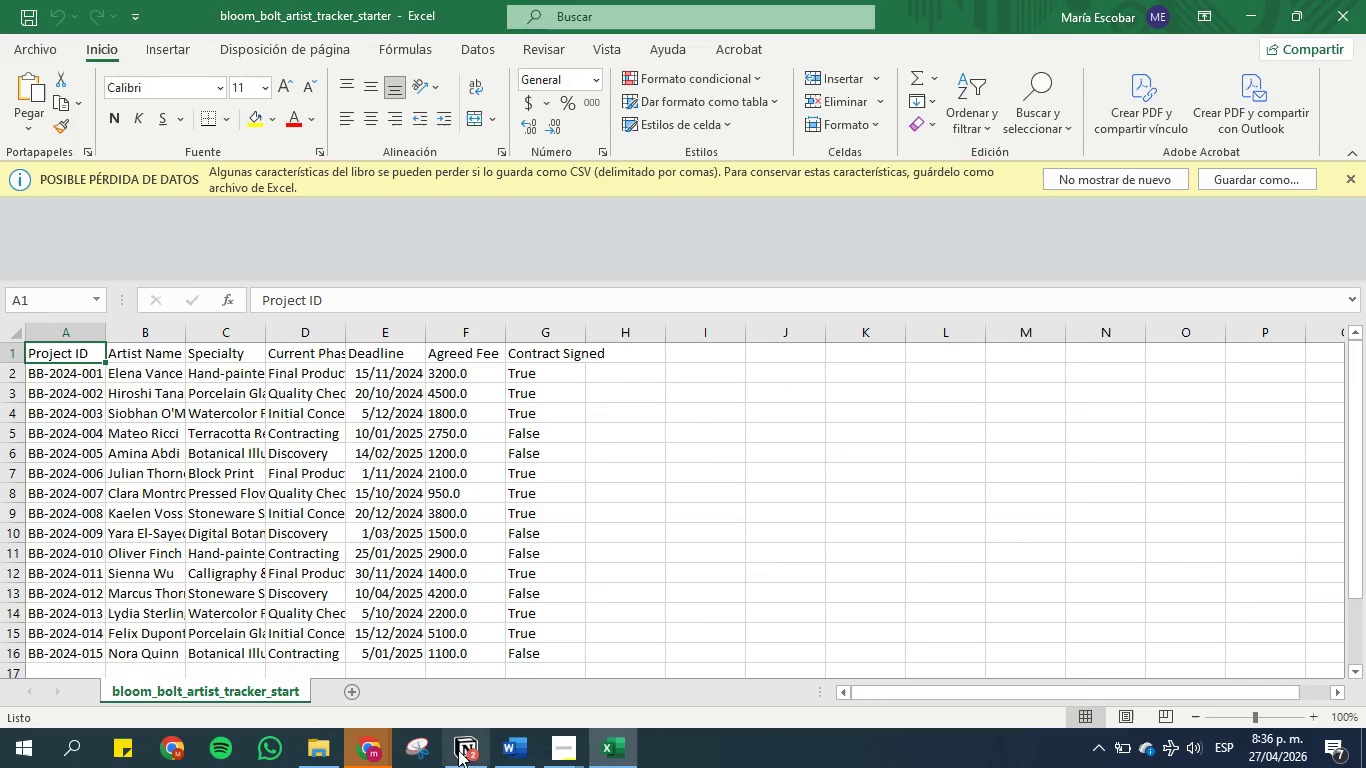 
wait(5.92)
 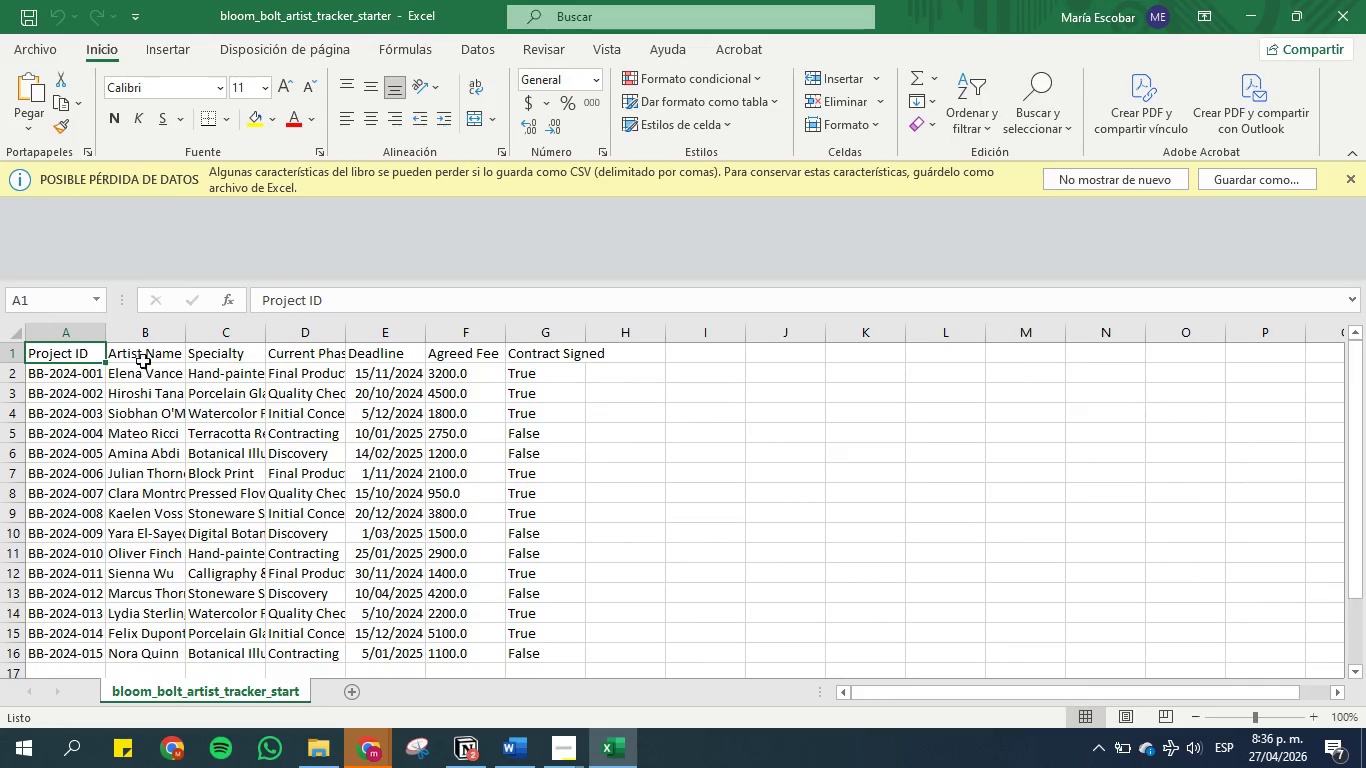 
scroll: coordinate [410, 571], scroll_direction: none, amount: 0.0
 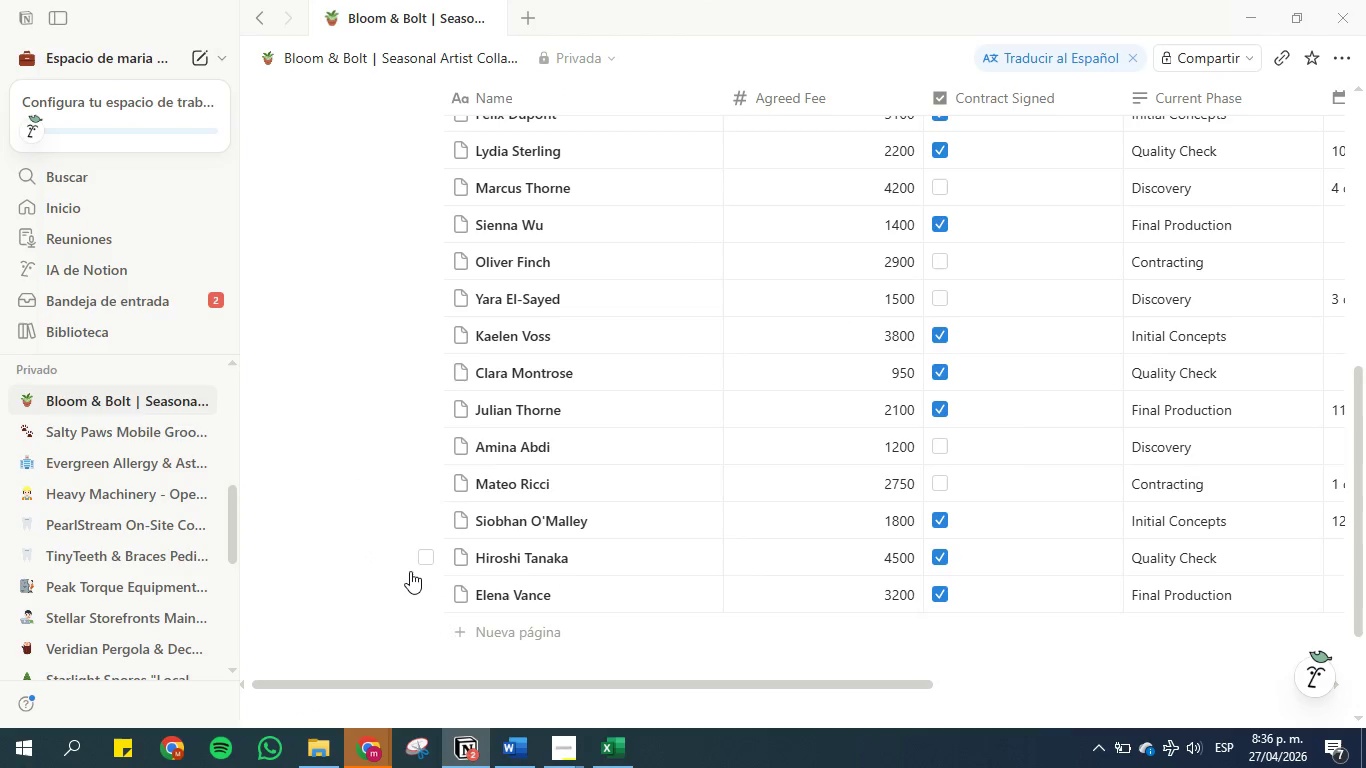 
scroll: coordinate [410, 571], scroll_direction: up, amount: 2.0
 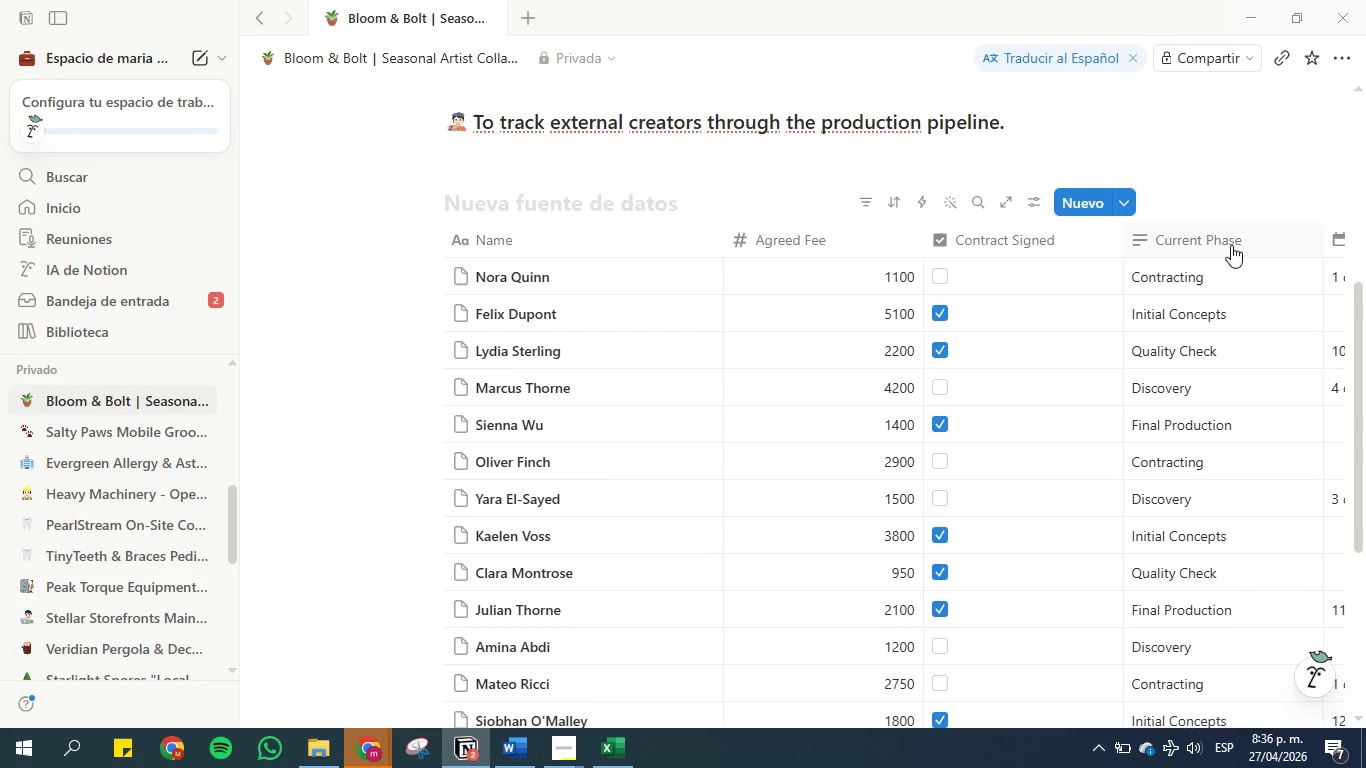 
left_click_drag(start_coordinate=[1228, 241], to_coordinate=[817, 253])
 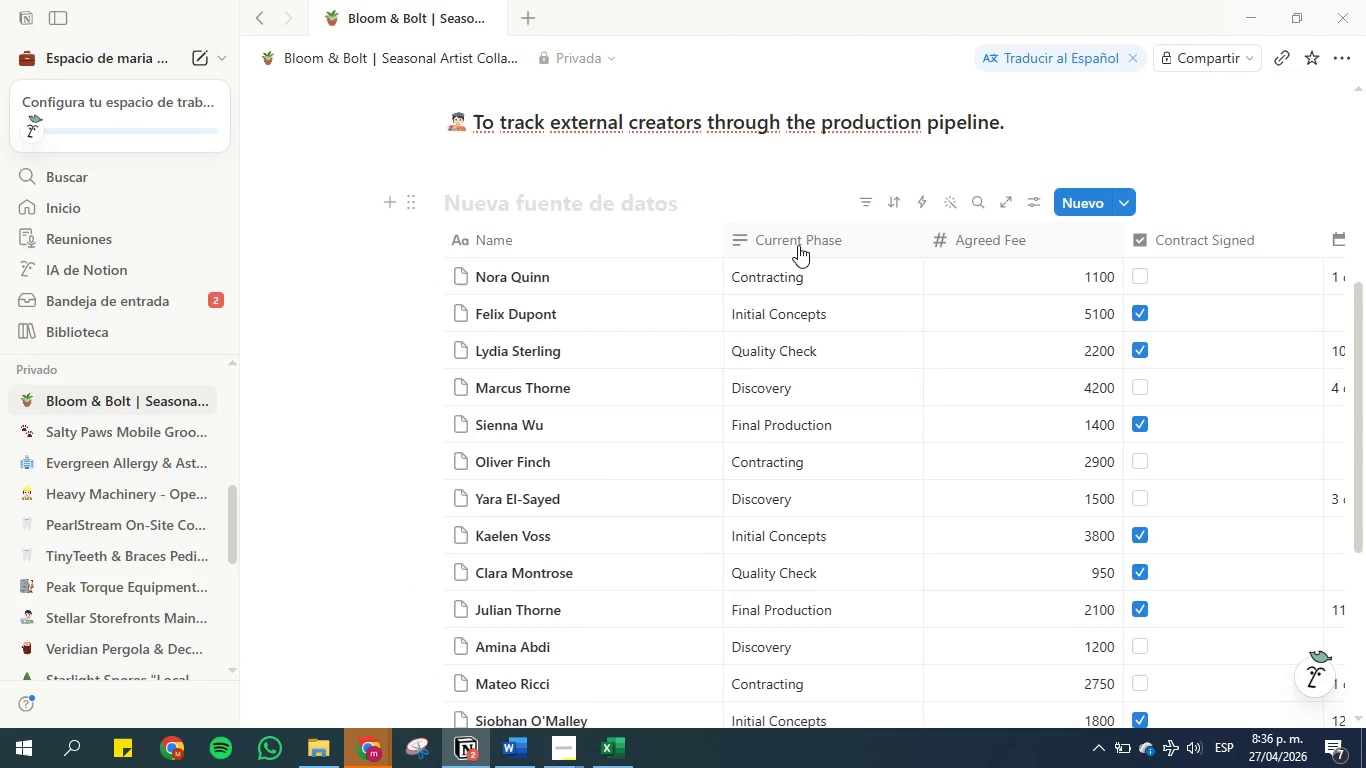 
left_click([798, 242])
 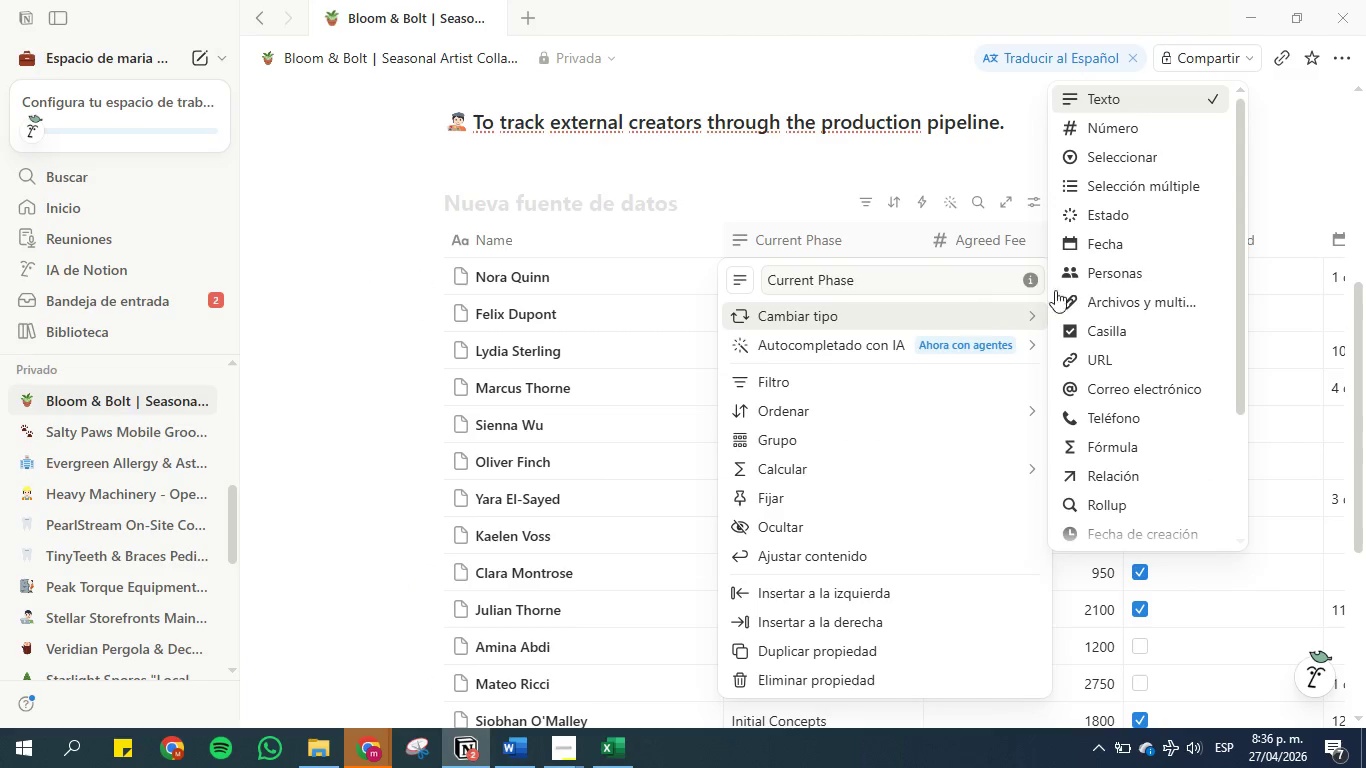 
left_click([1131, 159])
 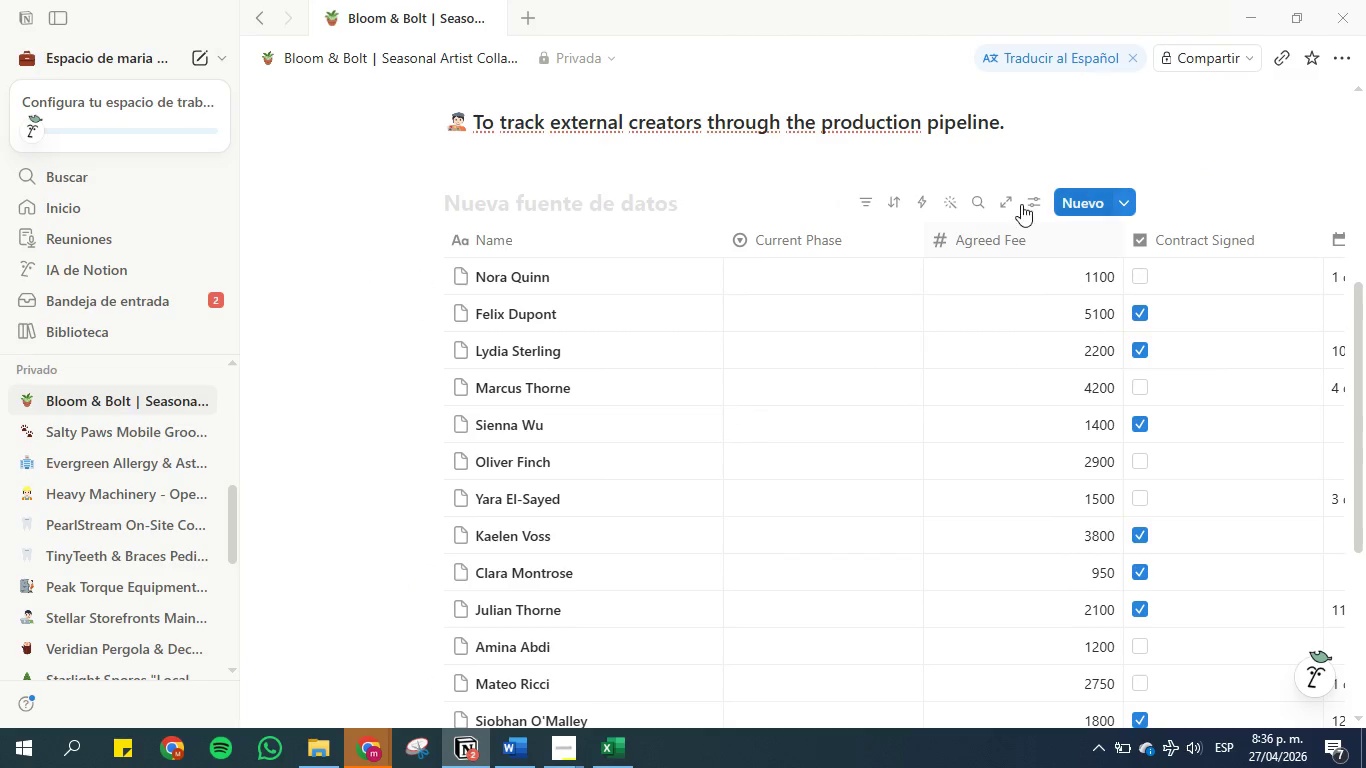 
mouse_move([817, 264])
 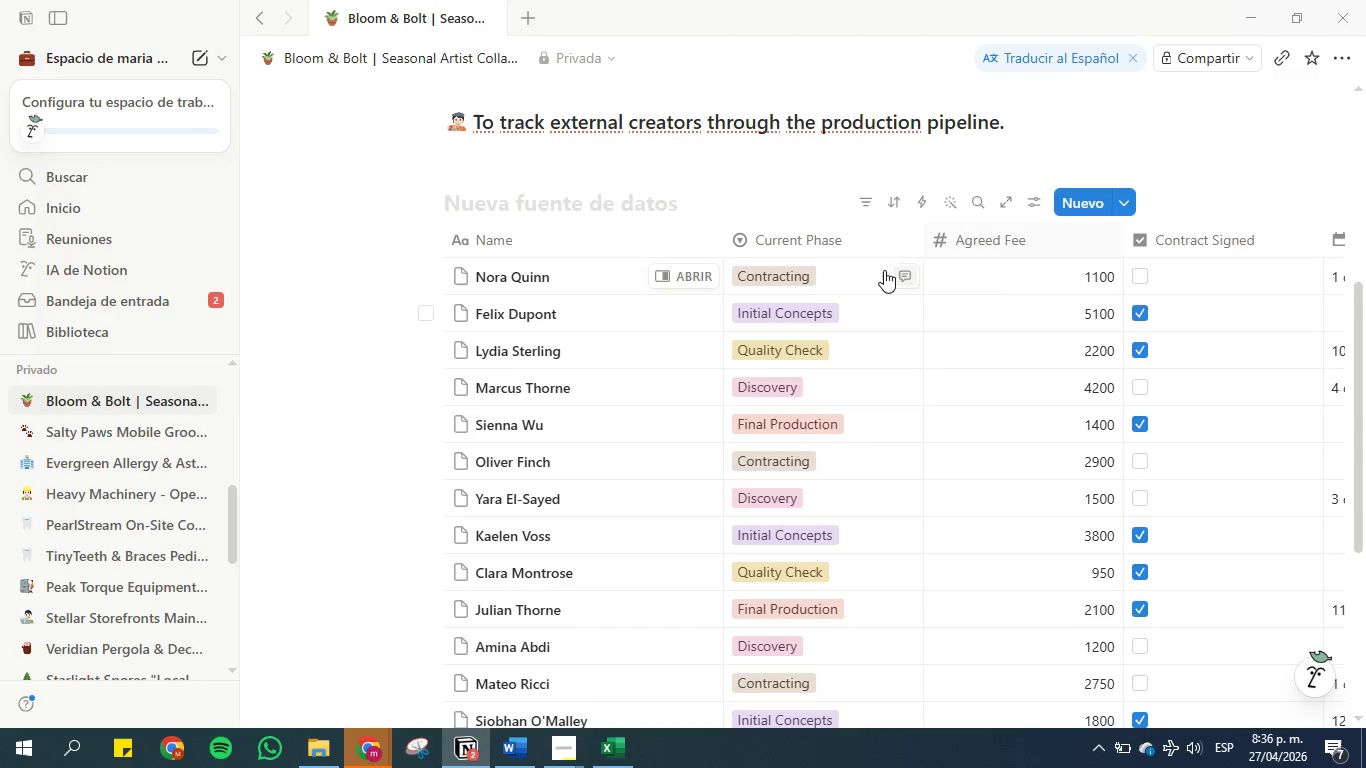 
left_click([804, 238])
 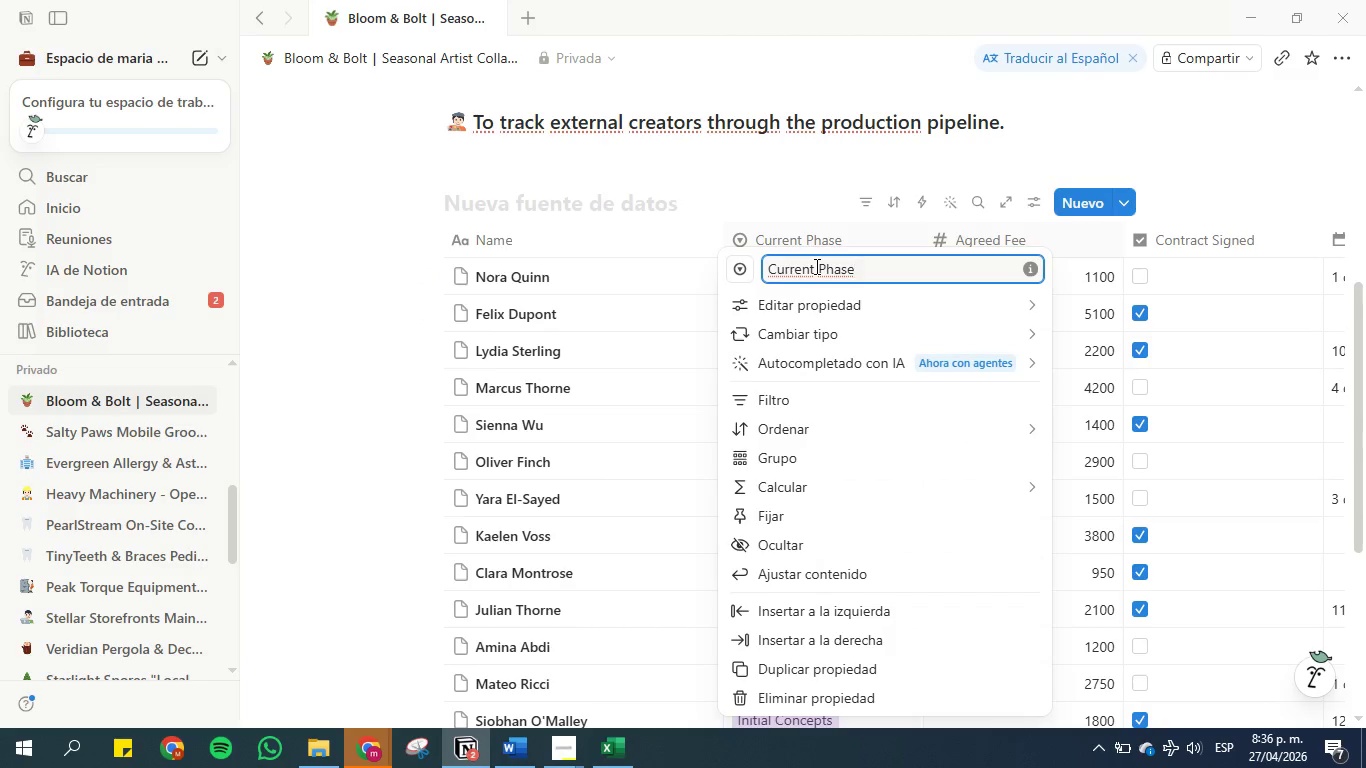 
double_click([815, 266])
 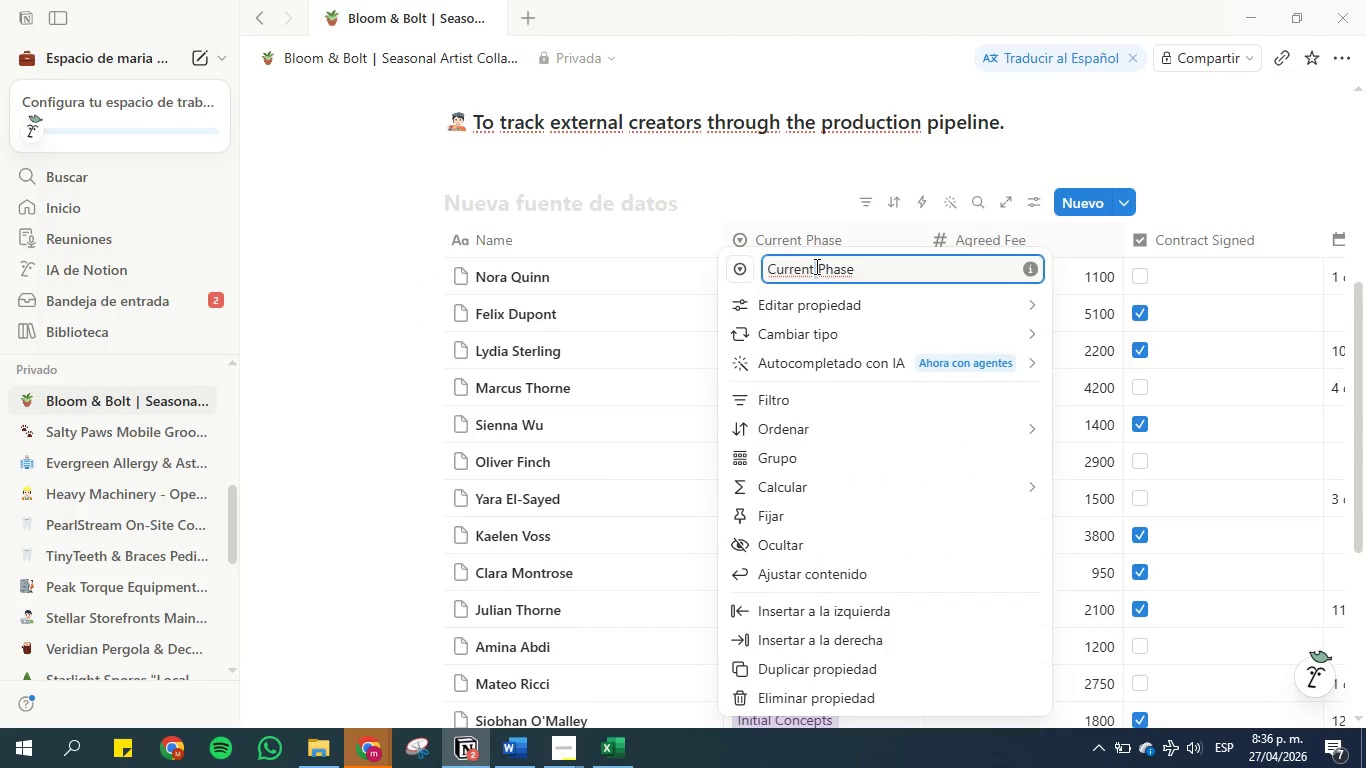 
triple_click([815, 266])
 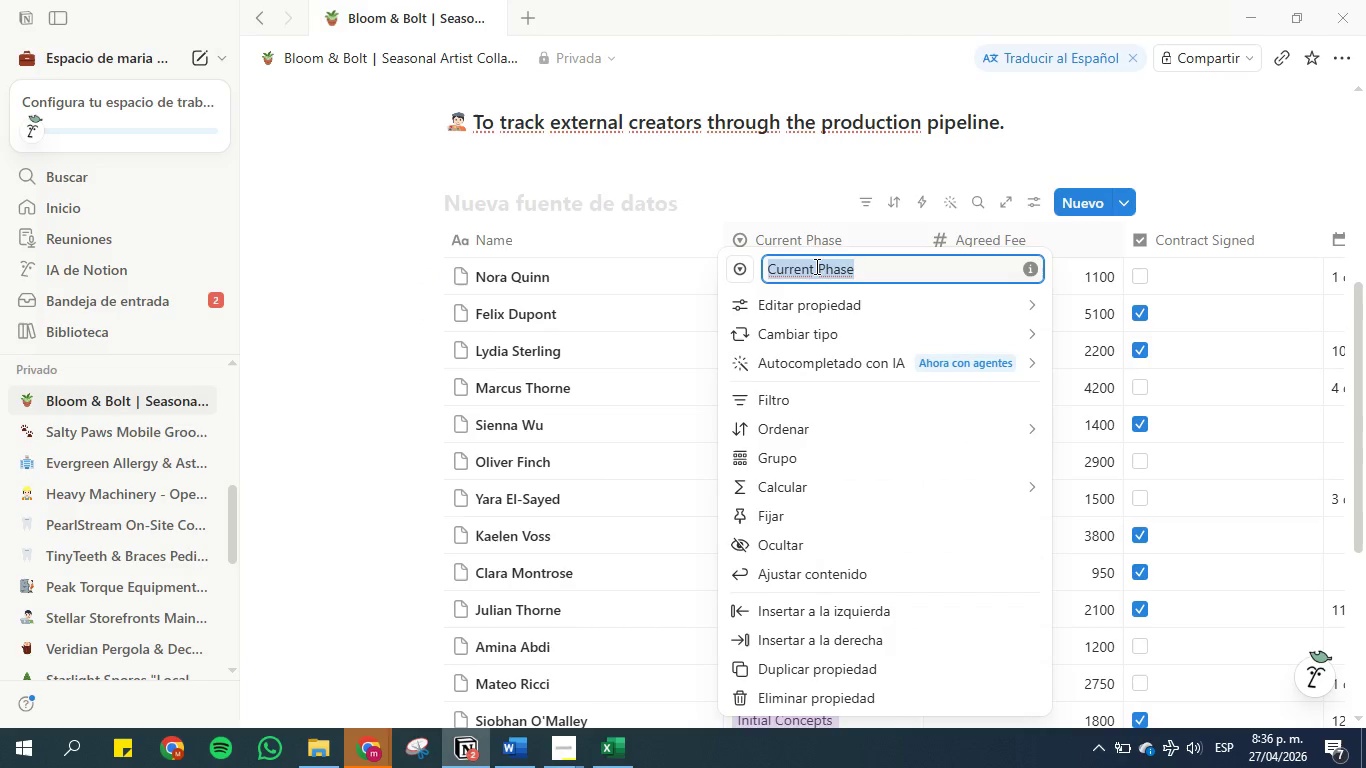 
type(Status)
 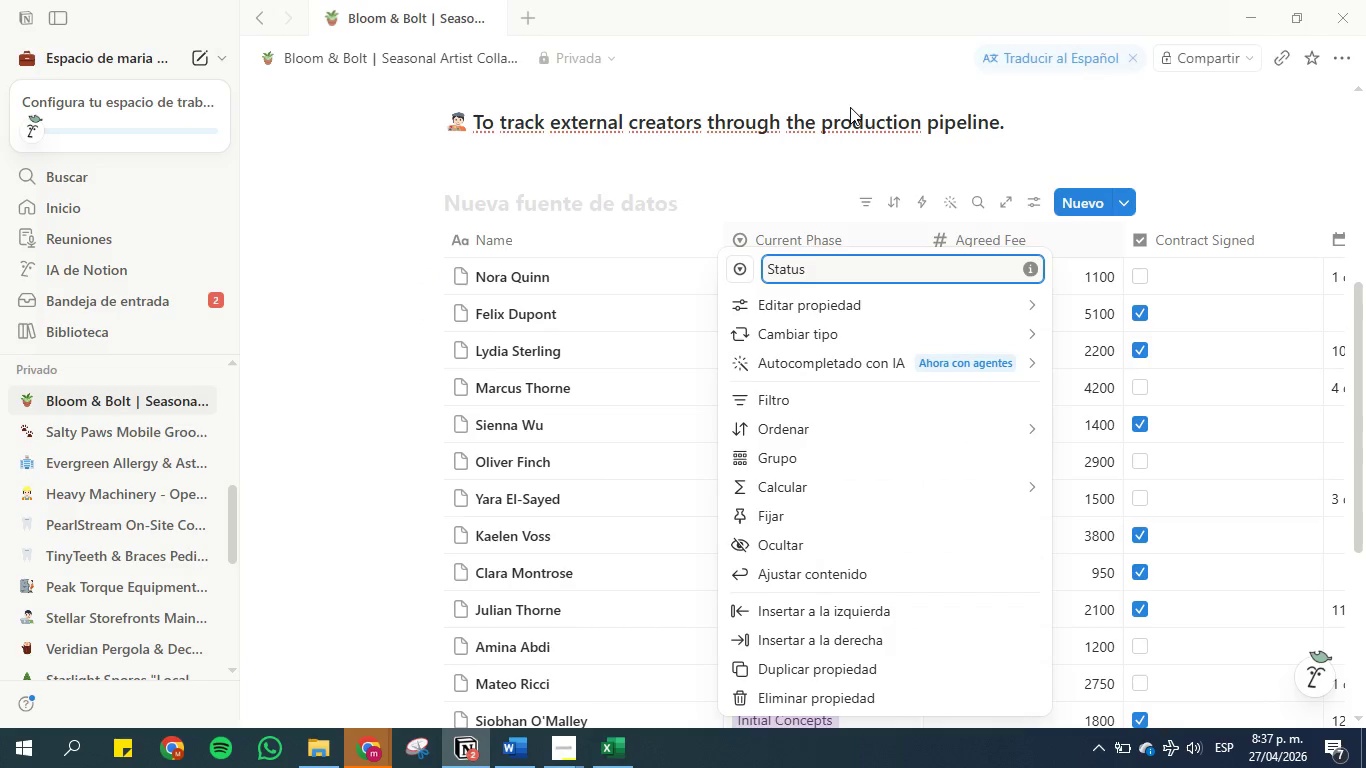 
left_click([777, 172])
 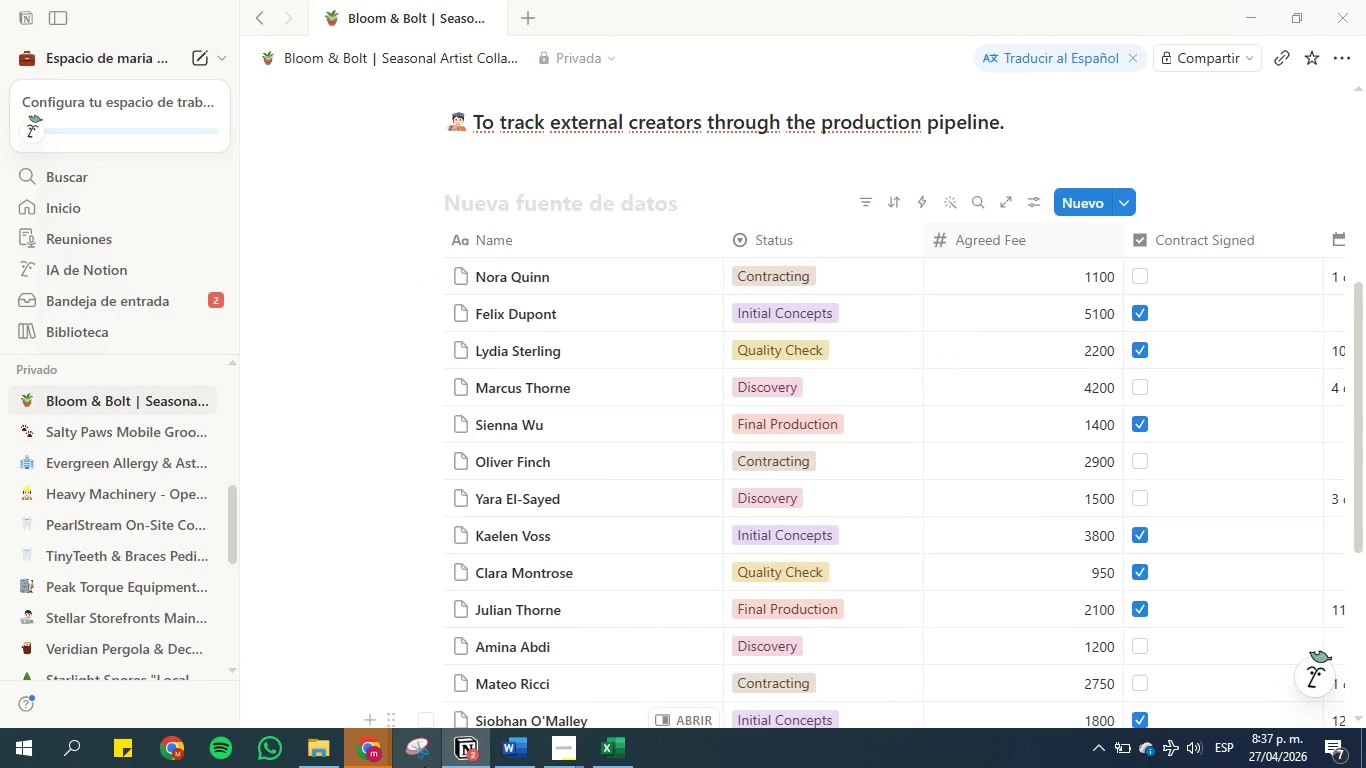 
left_click([515, 760])
 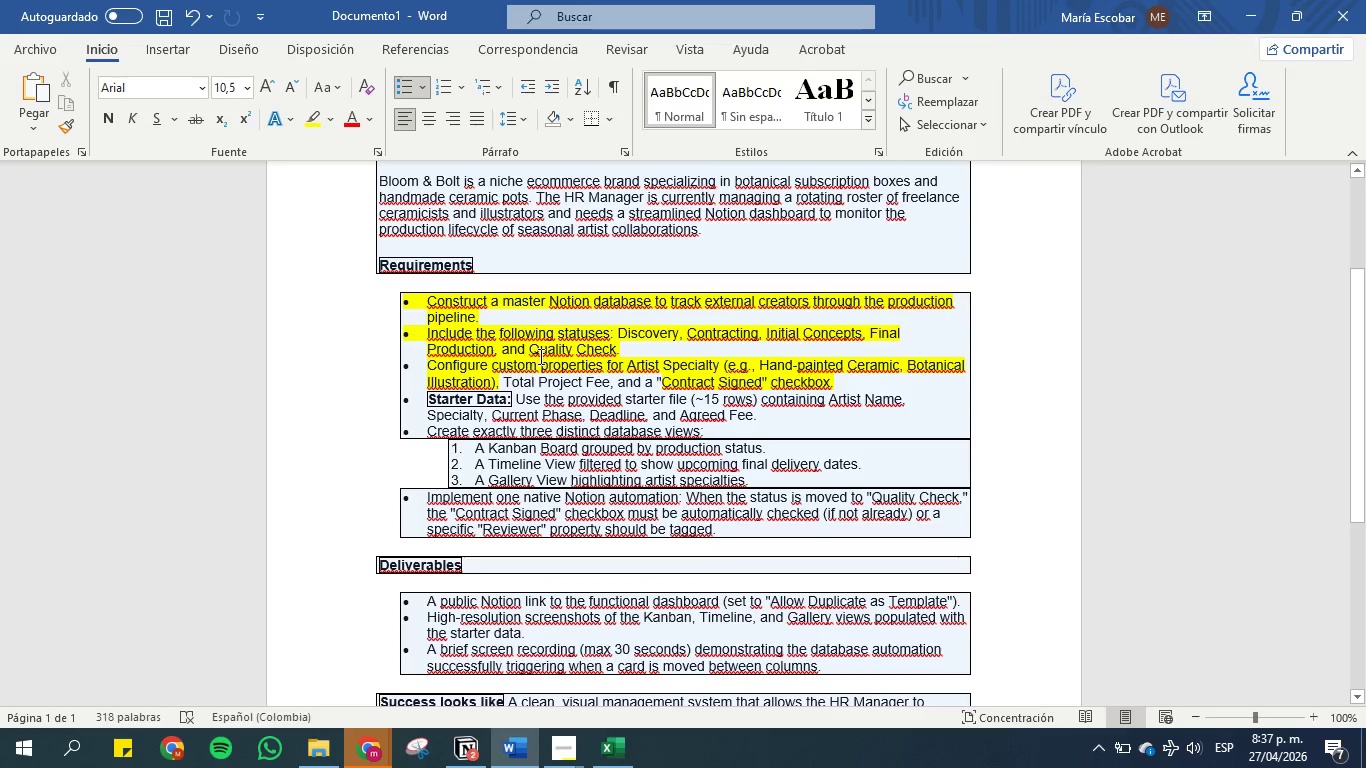 
left_click([576, 307])
 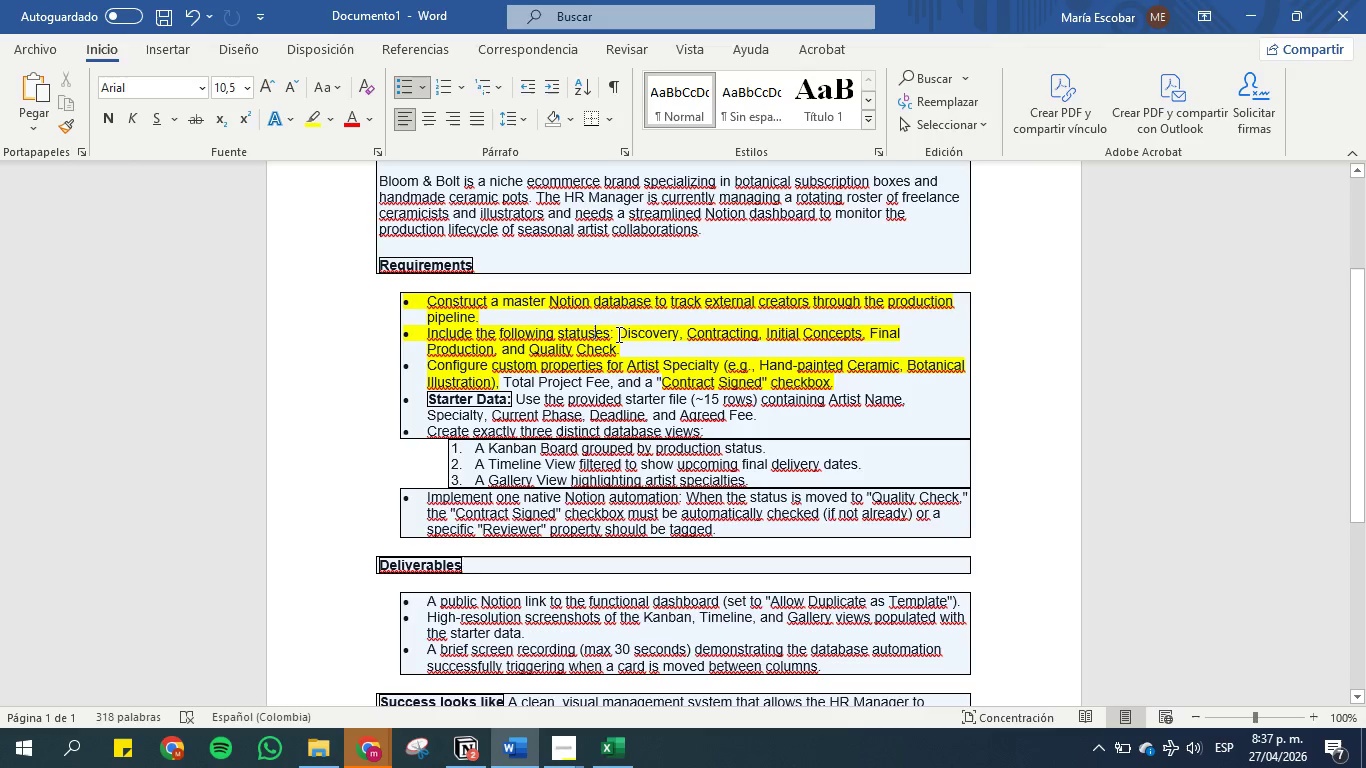 
wait(8.27)
 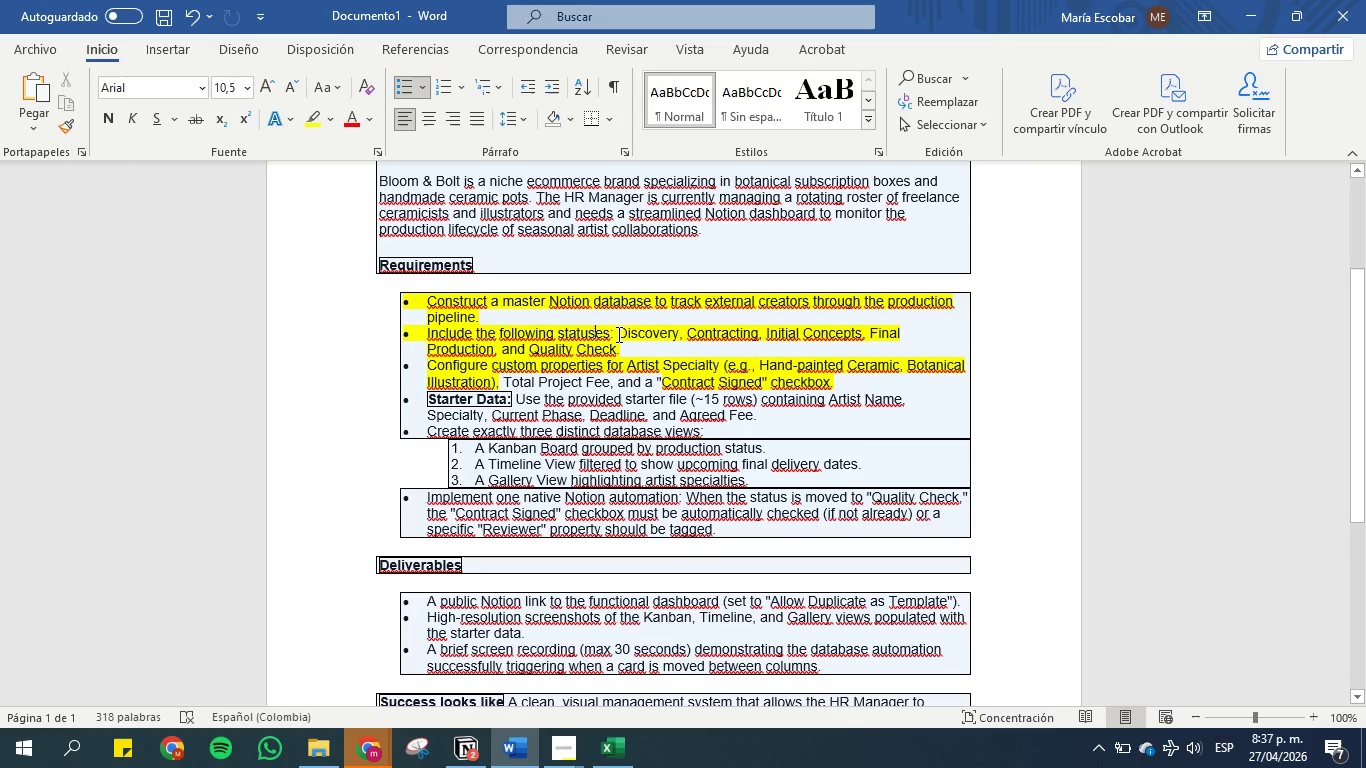 
left_click_drag(start_coordinate=[626, 363], to_coordinate=[707, 364])
 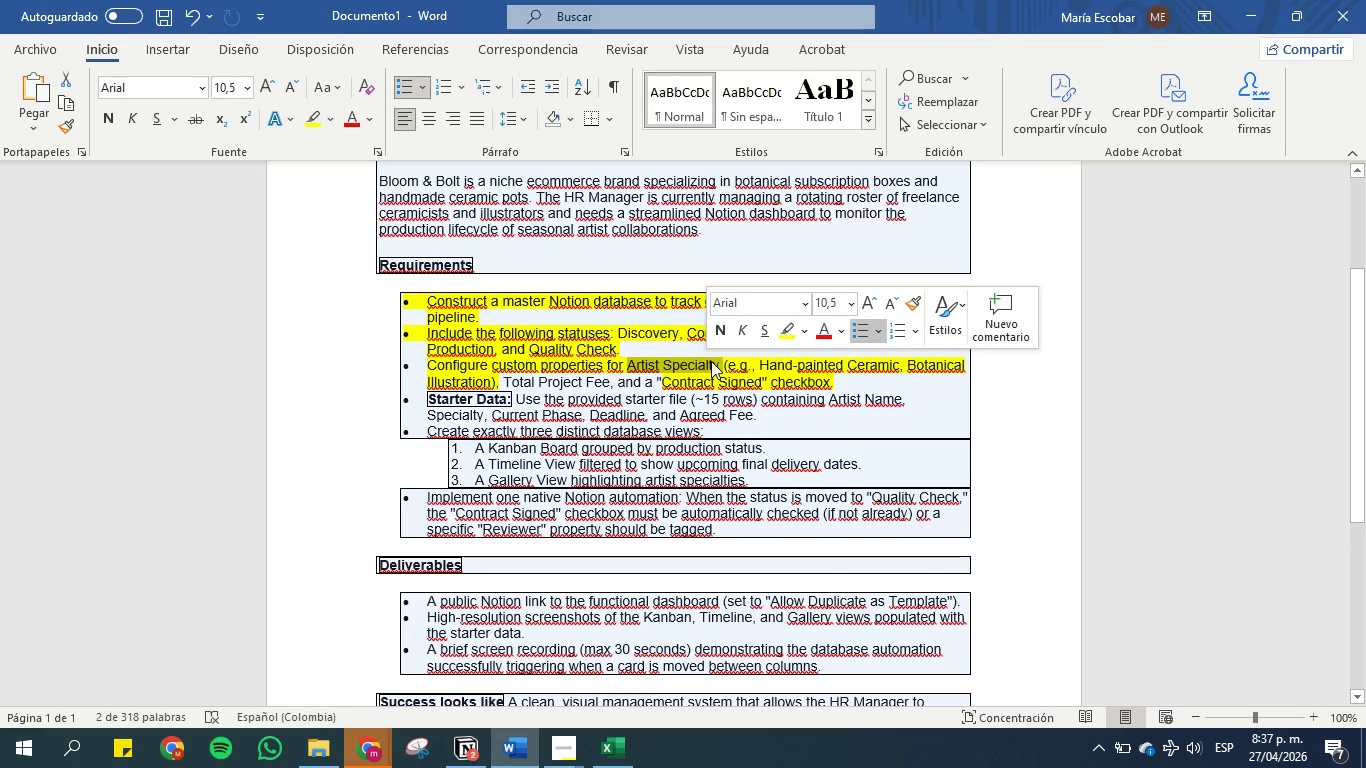 
key(Control+C)
 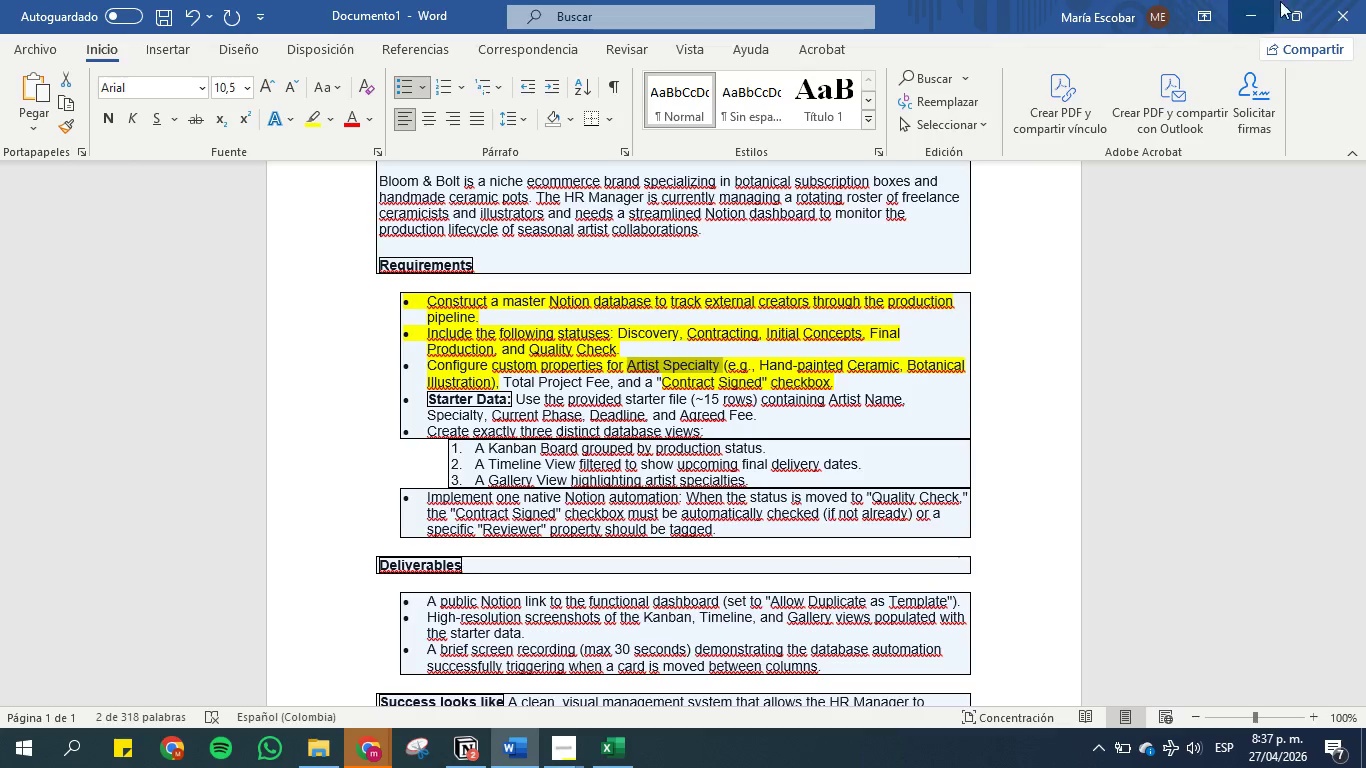 
left_click([1255, 9])
 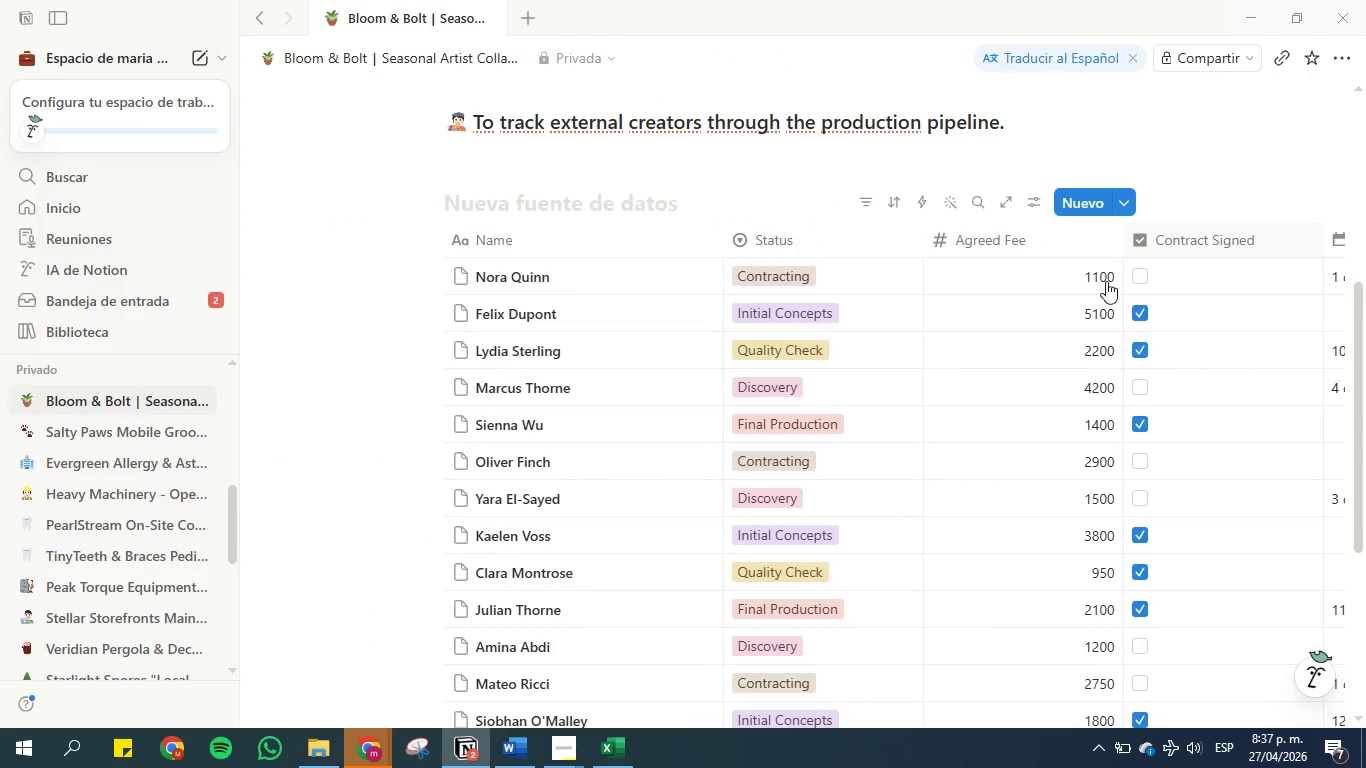 
scroll: coordinate [669, 637], scroll_direction: down, amount: 3.0
 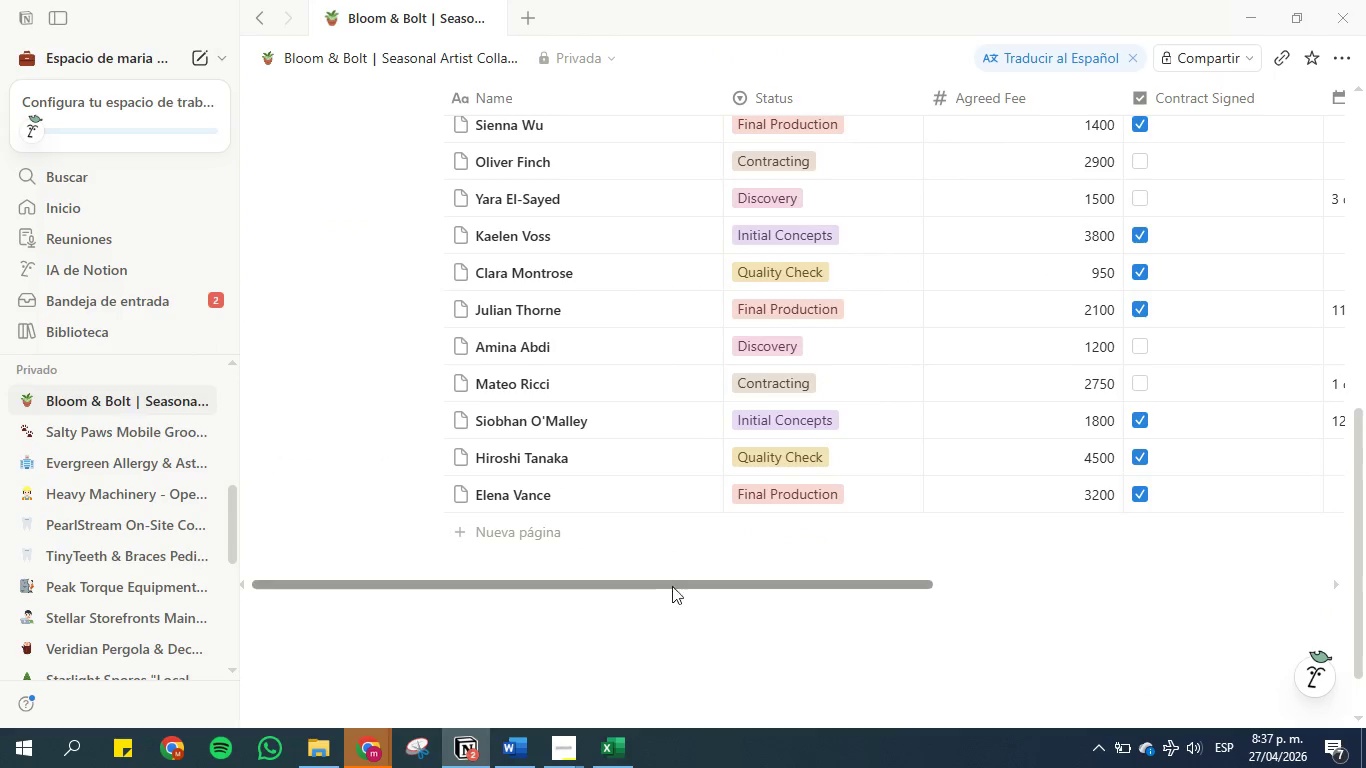 
left_click_drag(start_coordinate=[672, 581], to_coordinate=[1043, 572])
 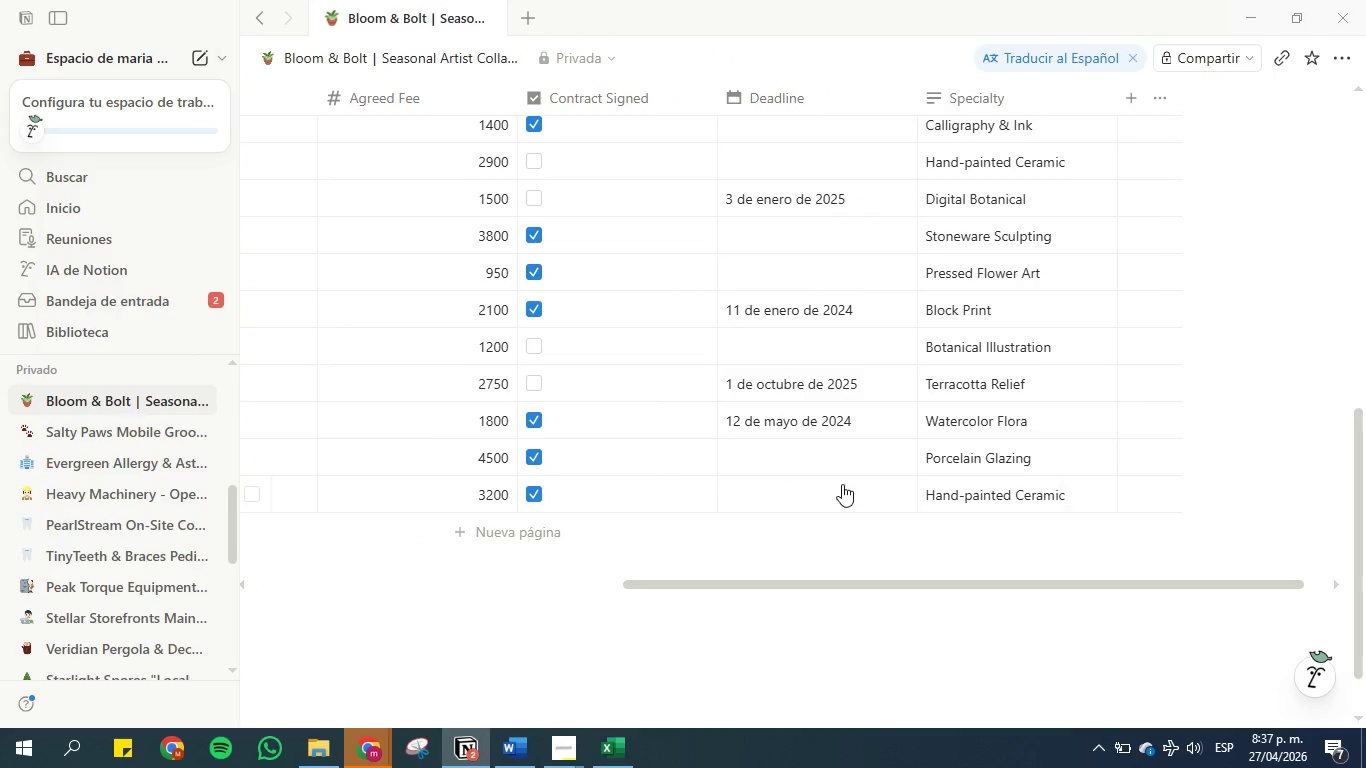 
scroll: coordinate [840, 483], scroll_direction: up, amount: 4.0
 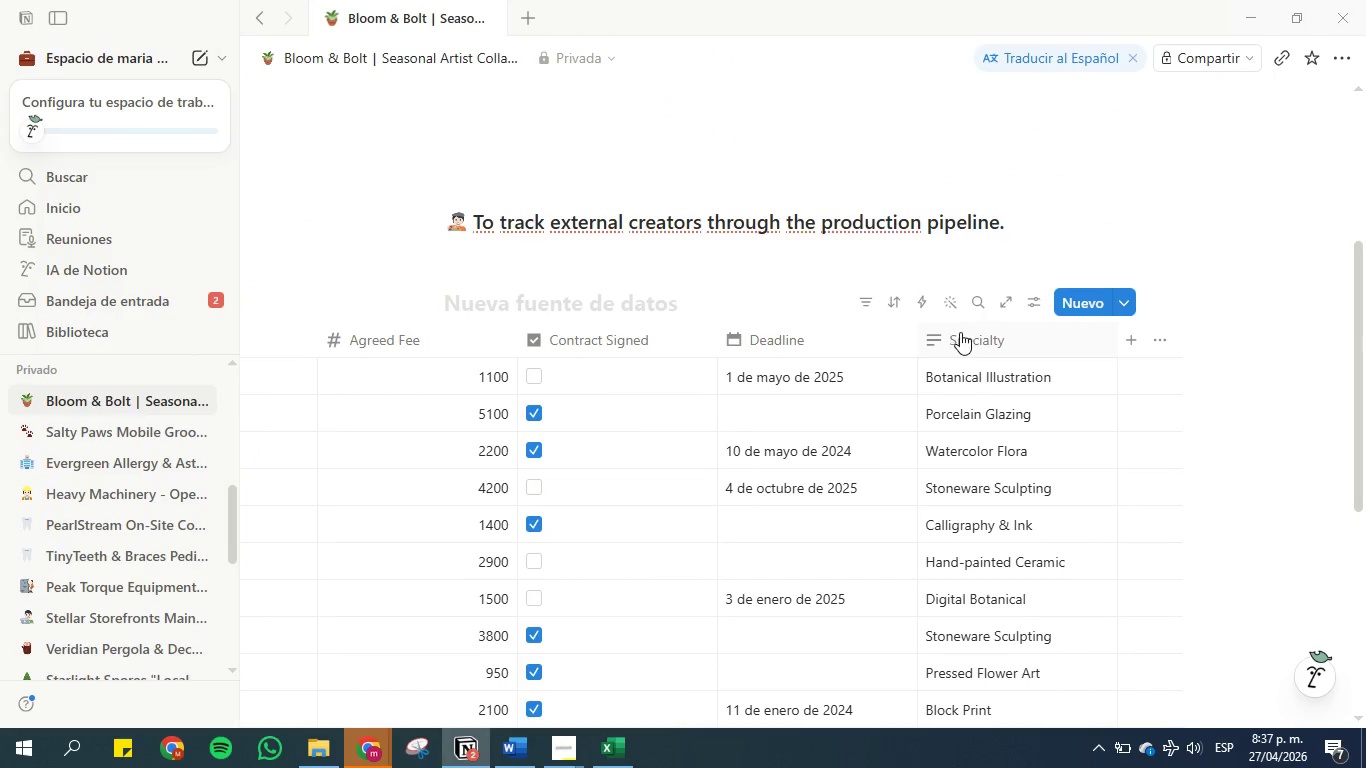 
left_click([964, 334])
 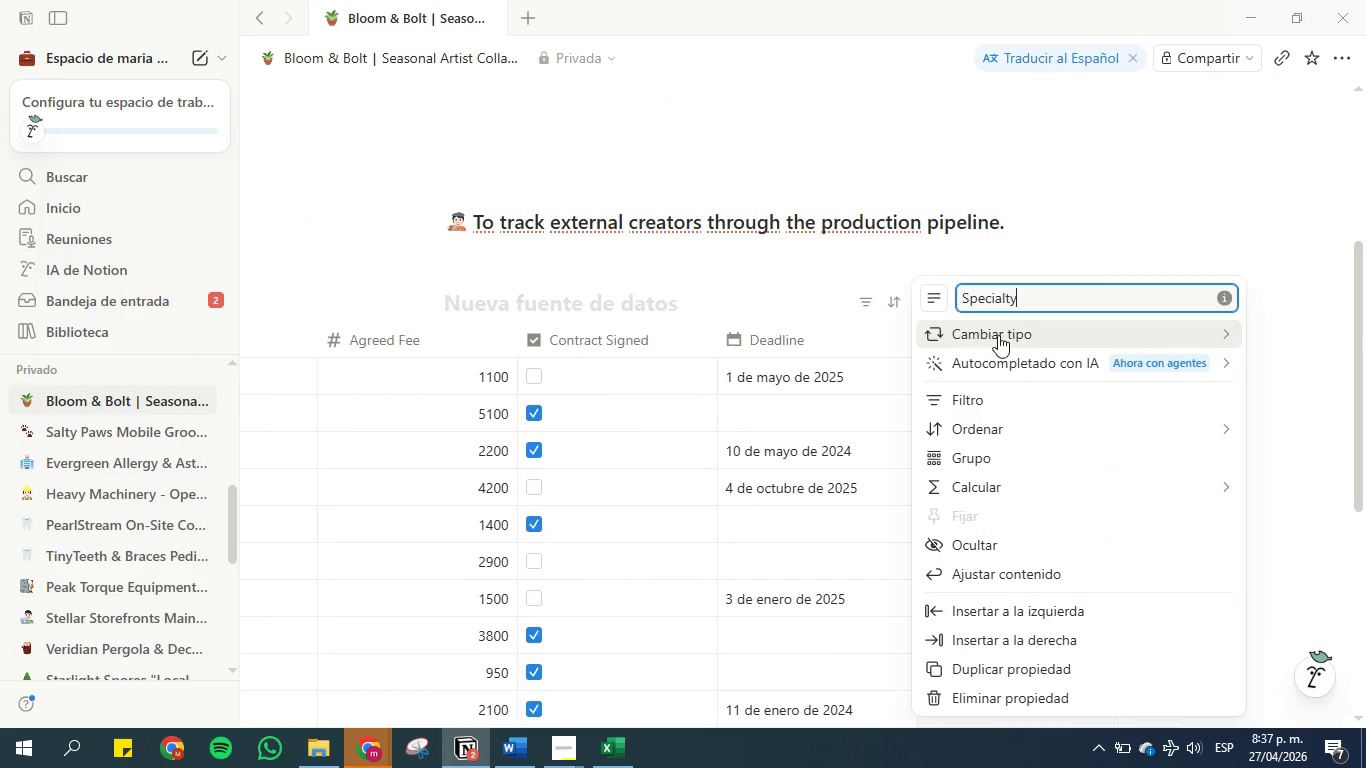 
left_click([1002, 336])
 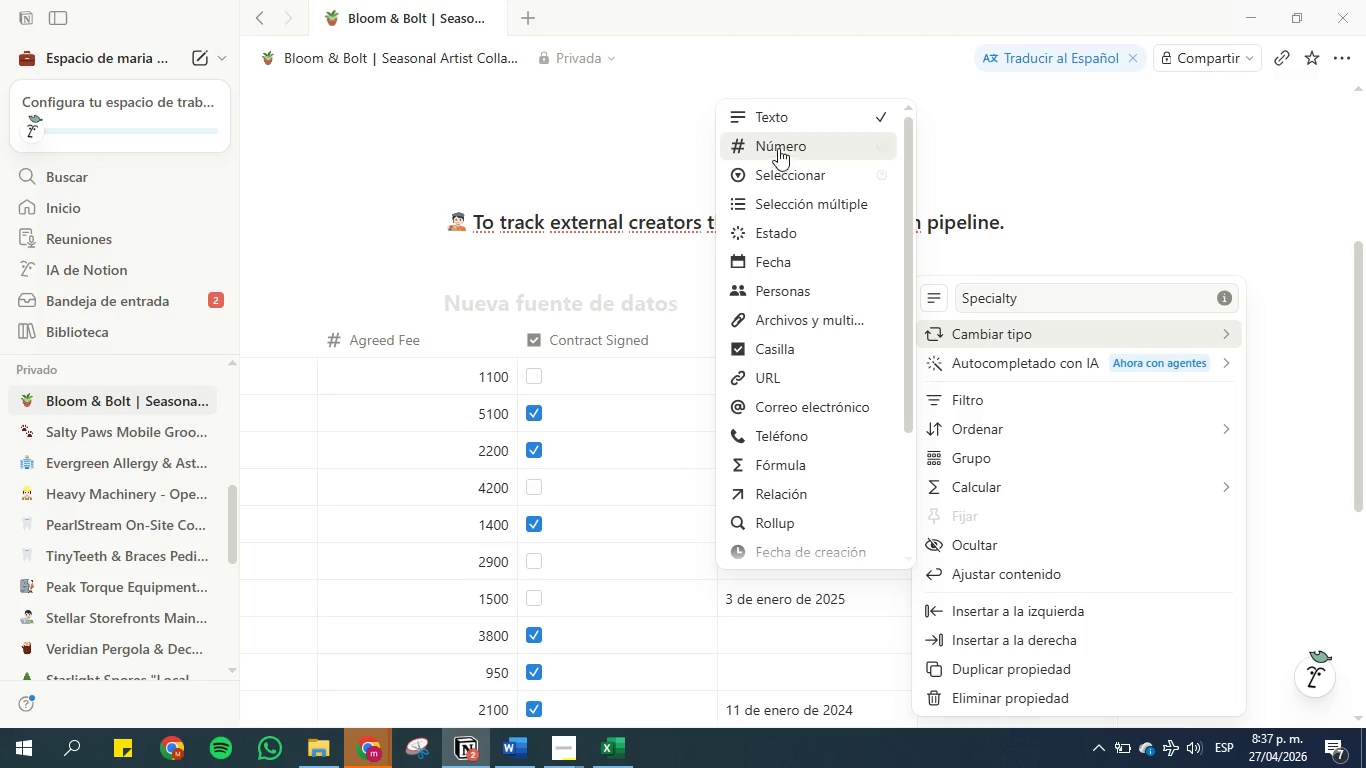 
left_click([777, 173])
 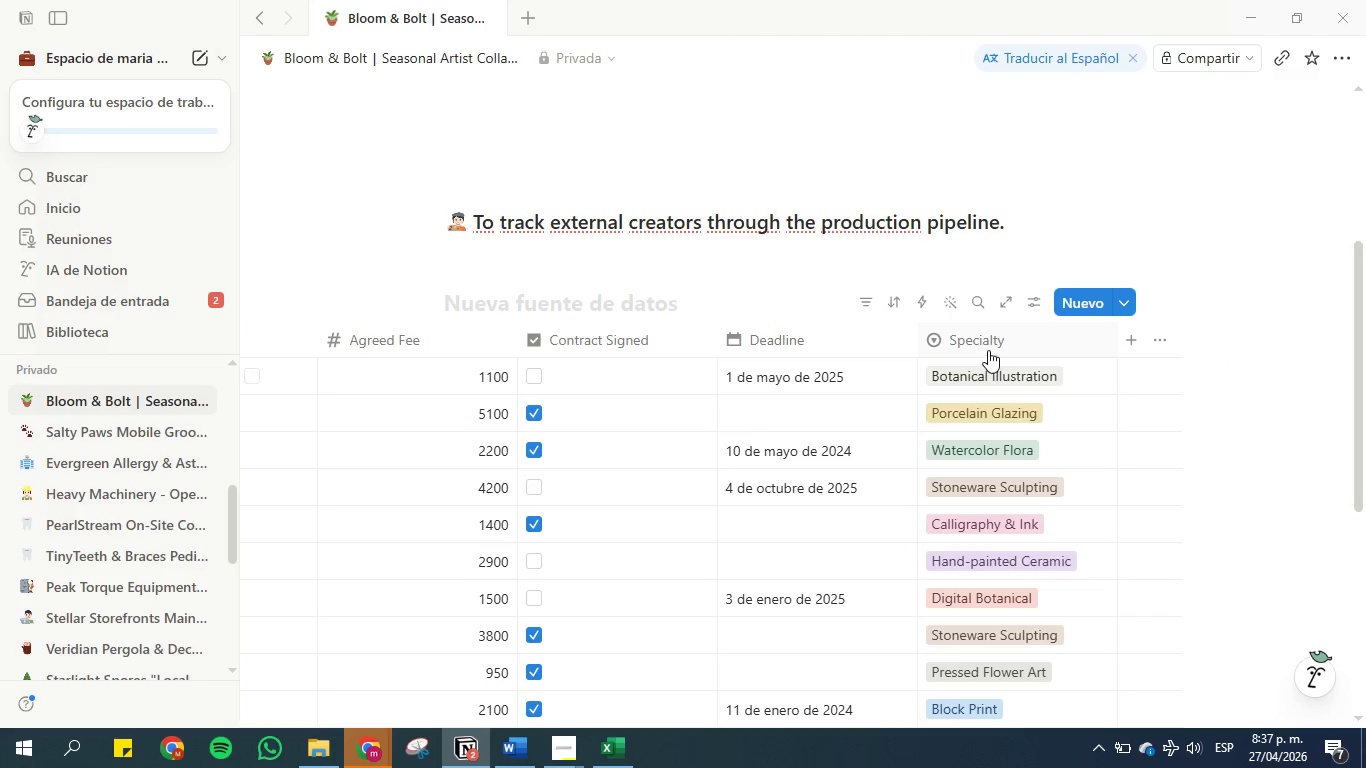 
left_click([987, 339])
 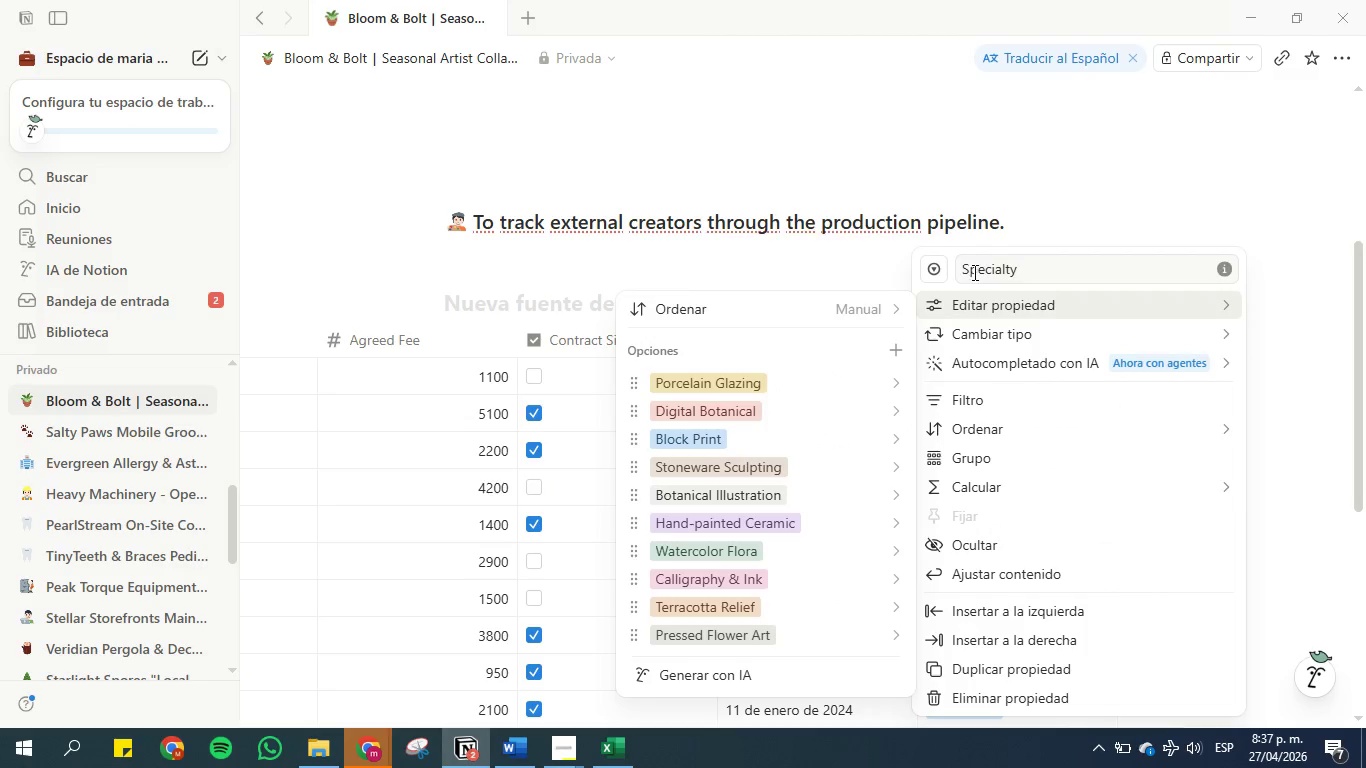 
double_click([985, 272])
 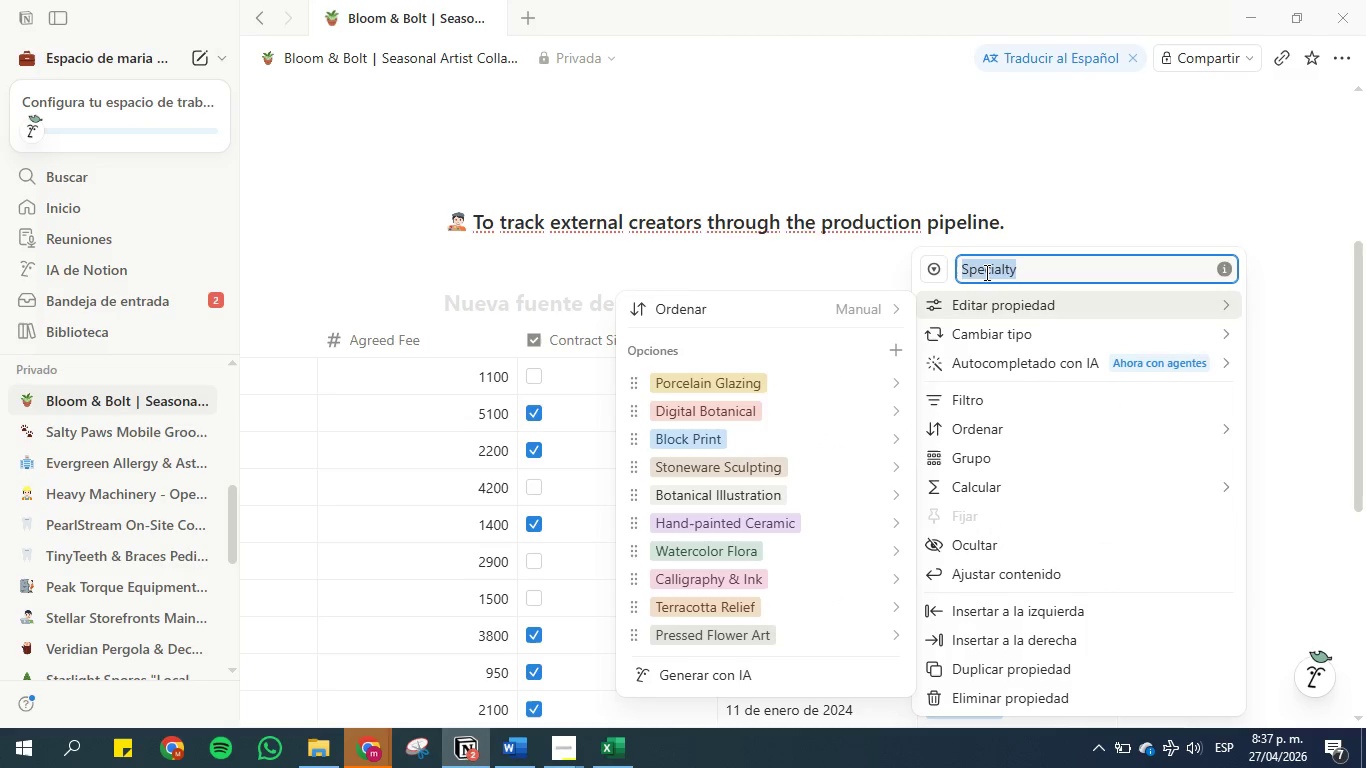 
triple_click([985, 272])
 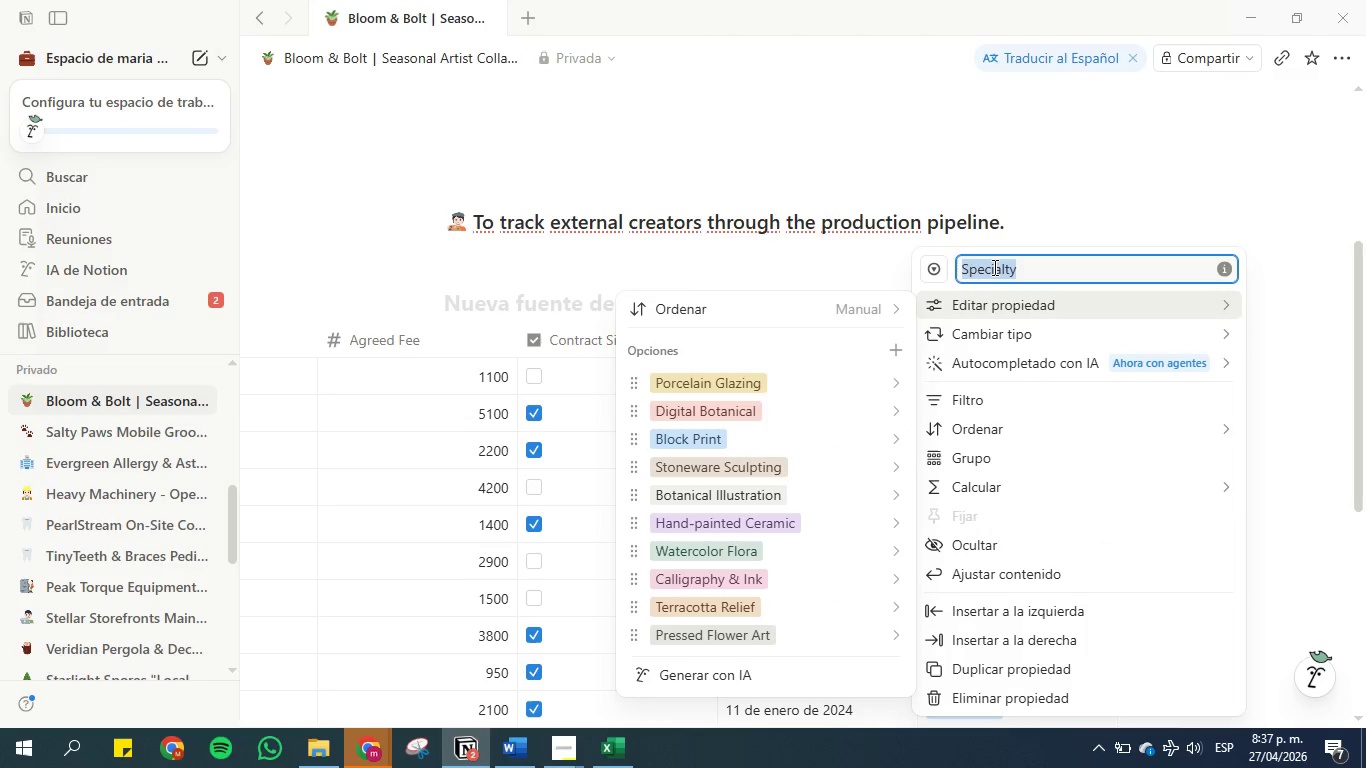 
key(Control+V)
 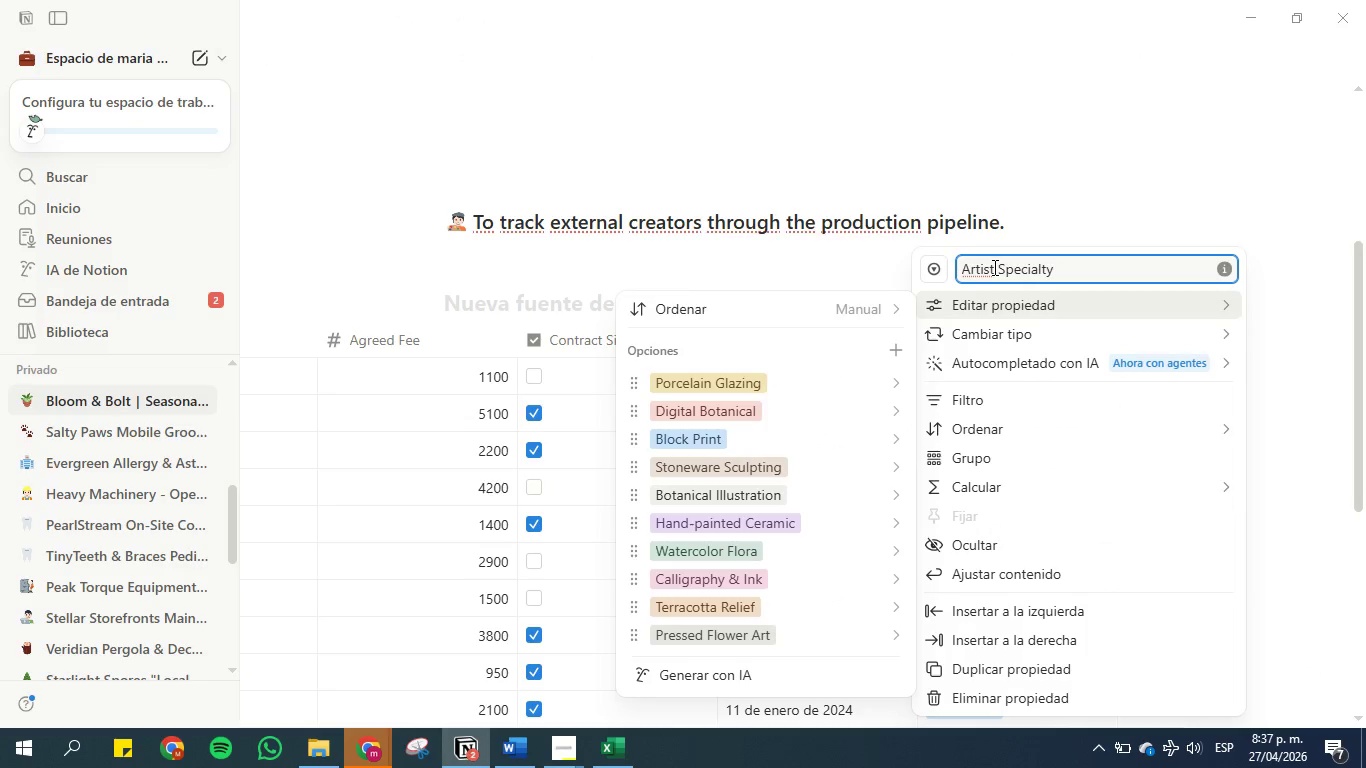 
left_click([1058, 164])
 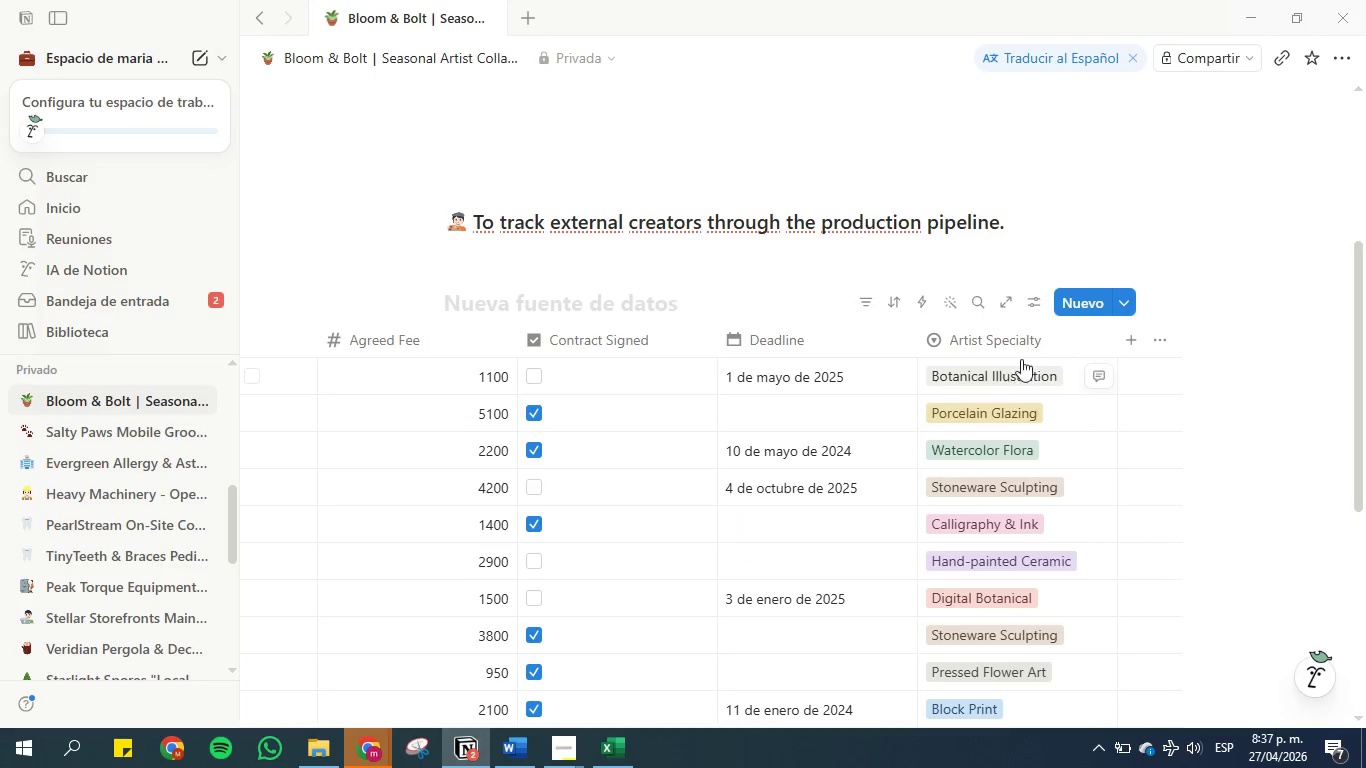 
left_click_drag(start_coordinate=[1022, 340], to_coordinate=[811, 342])
 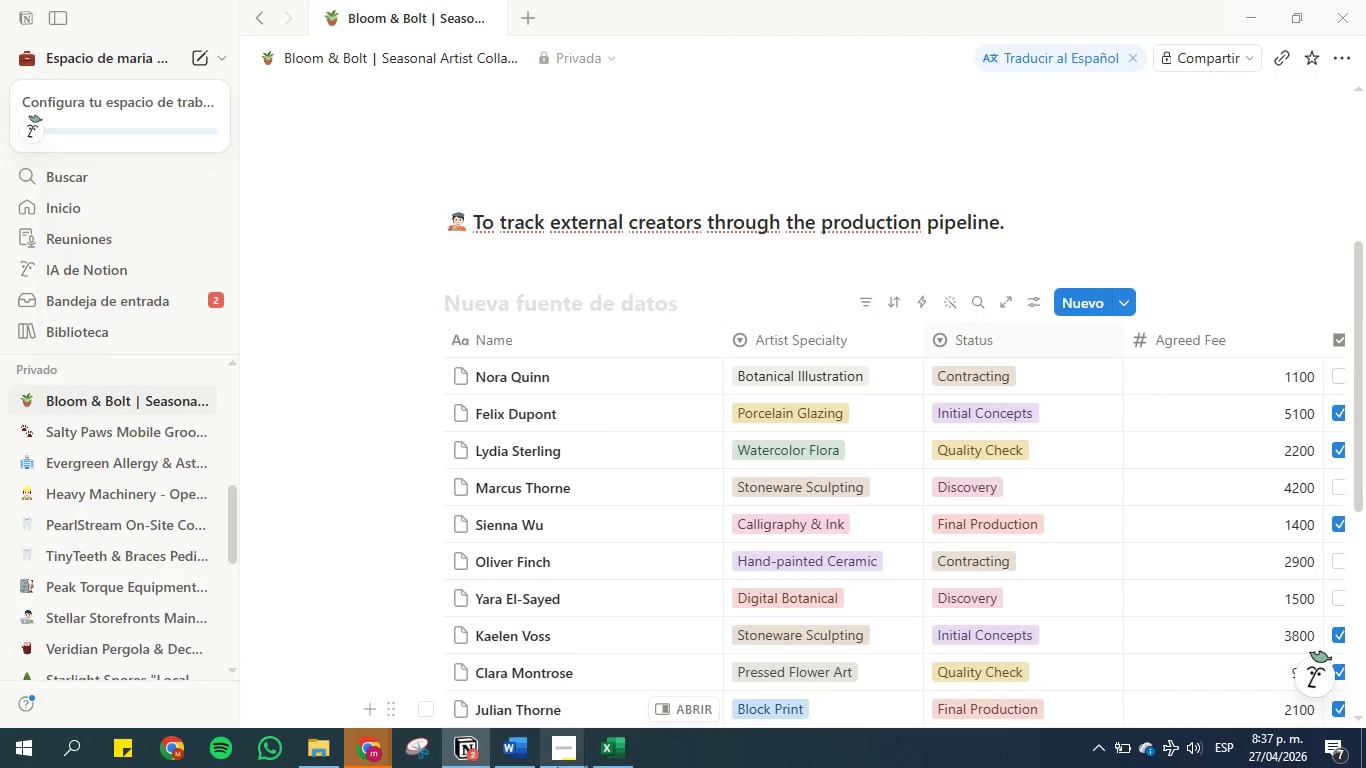 
left_click([523, 748])
 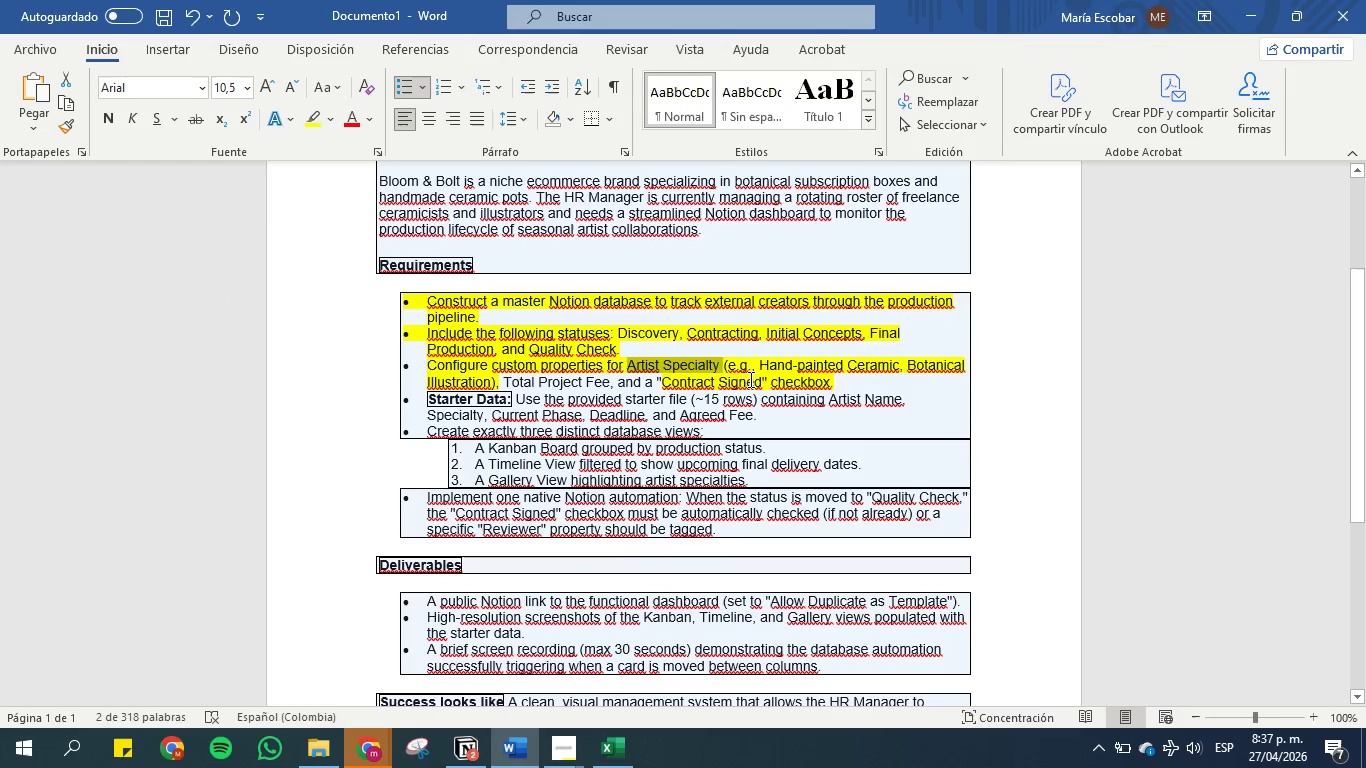 
left_click([592, 372])
 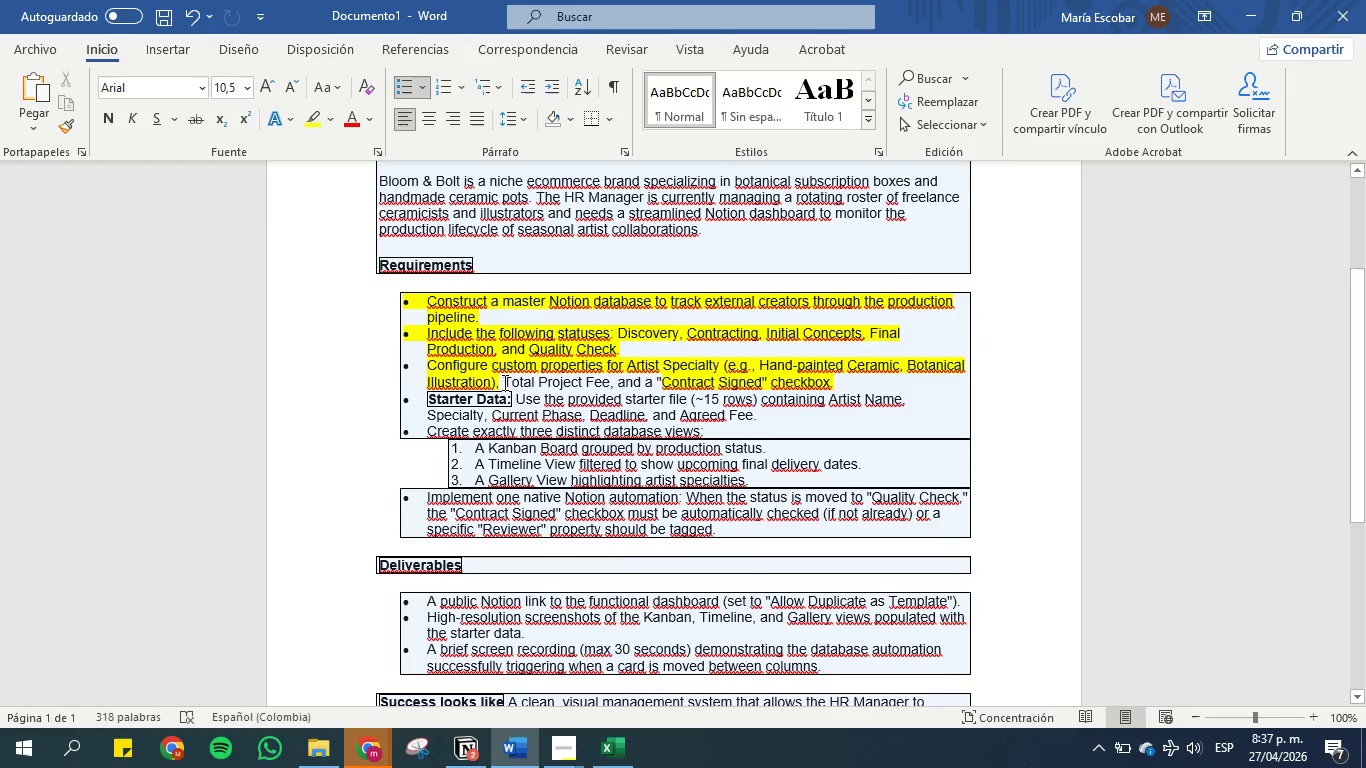 
left_click_drag(start_coordinate=[503, 382], to_coordinate=[608, 381])
 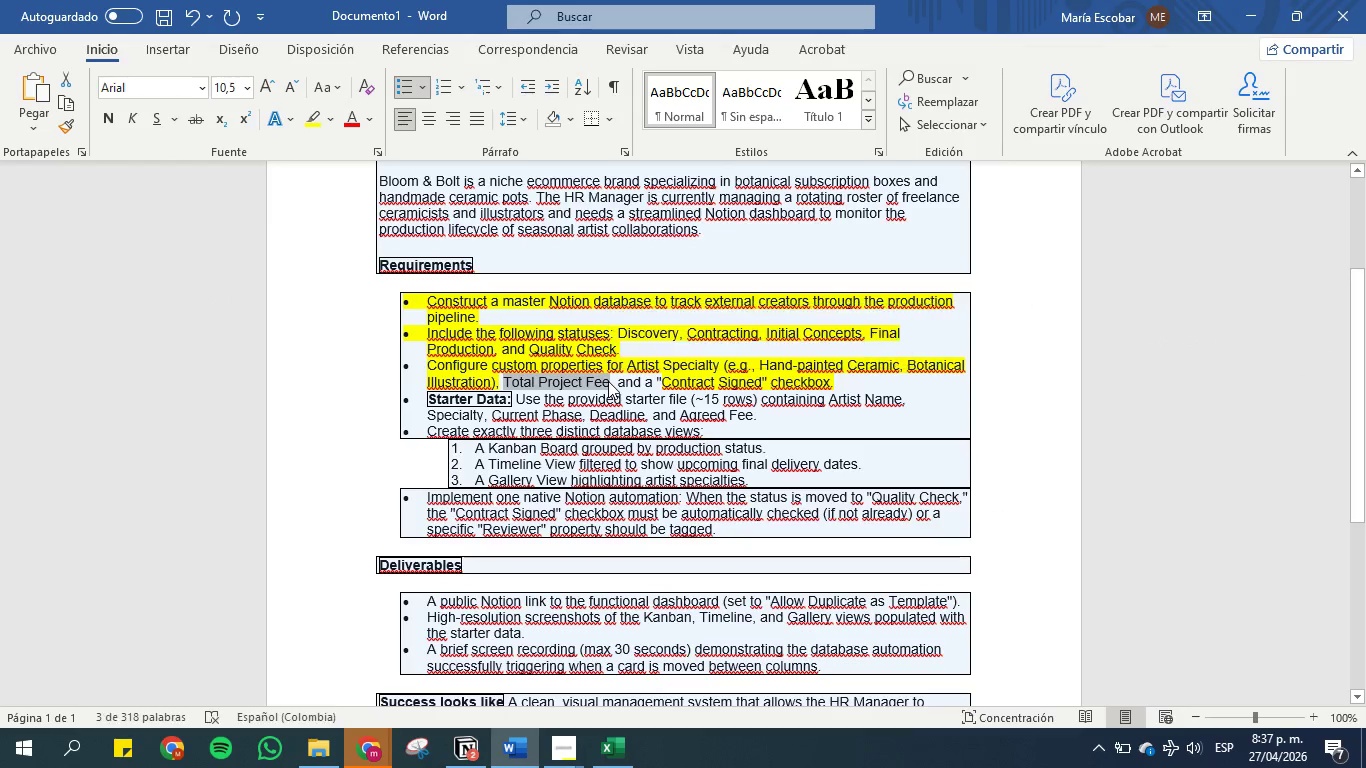 
key(Control+V)
 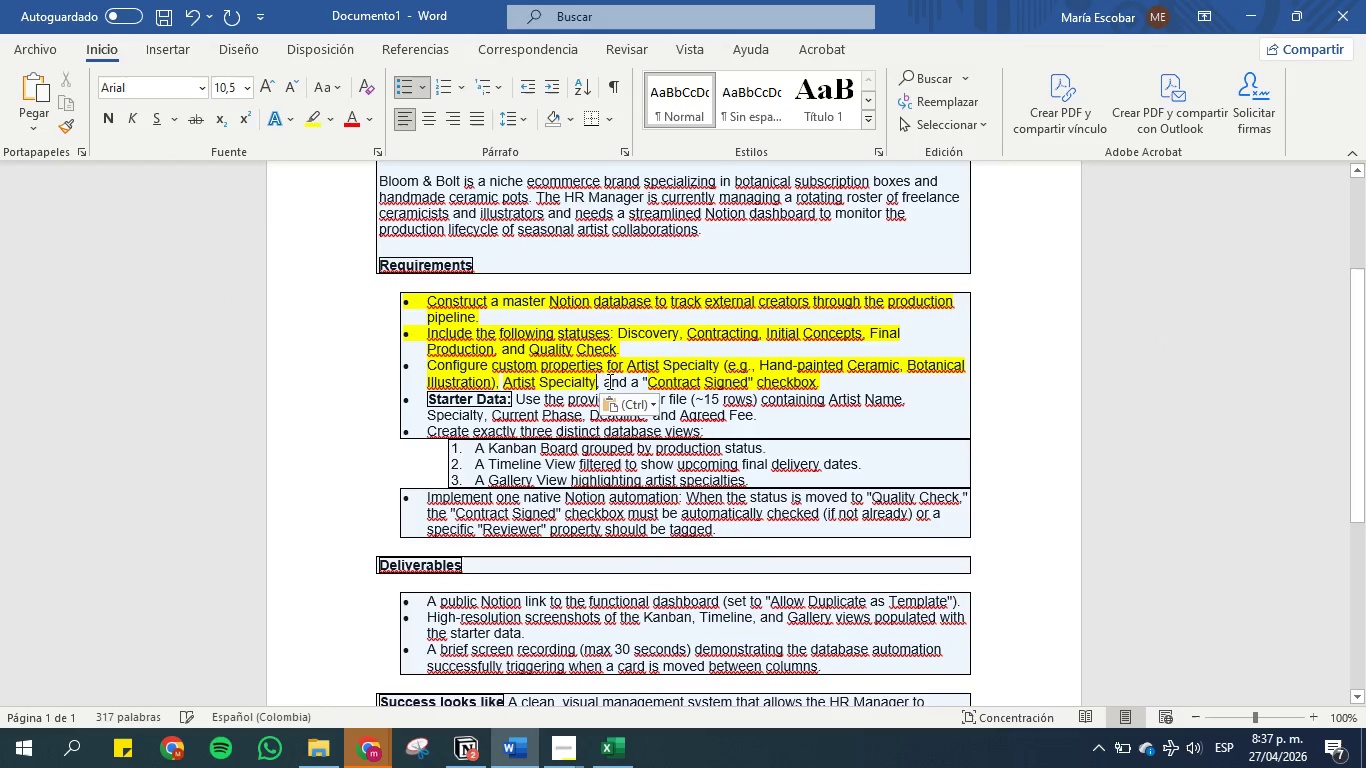 
key(Control+Z)
 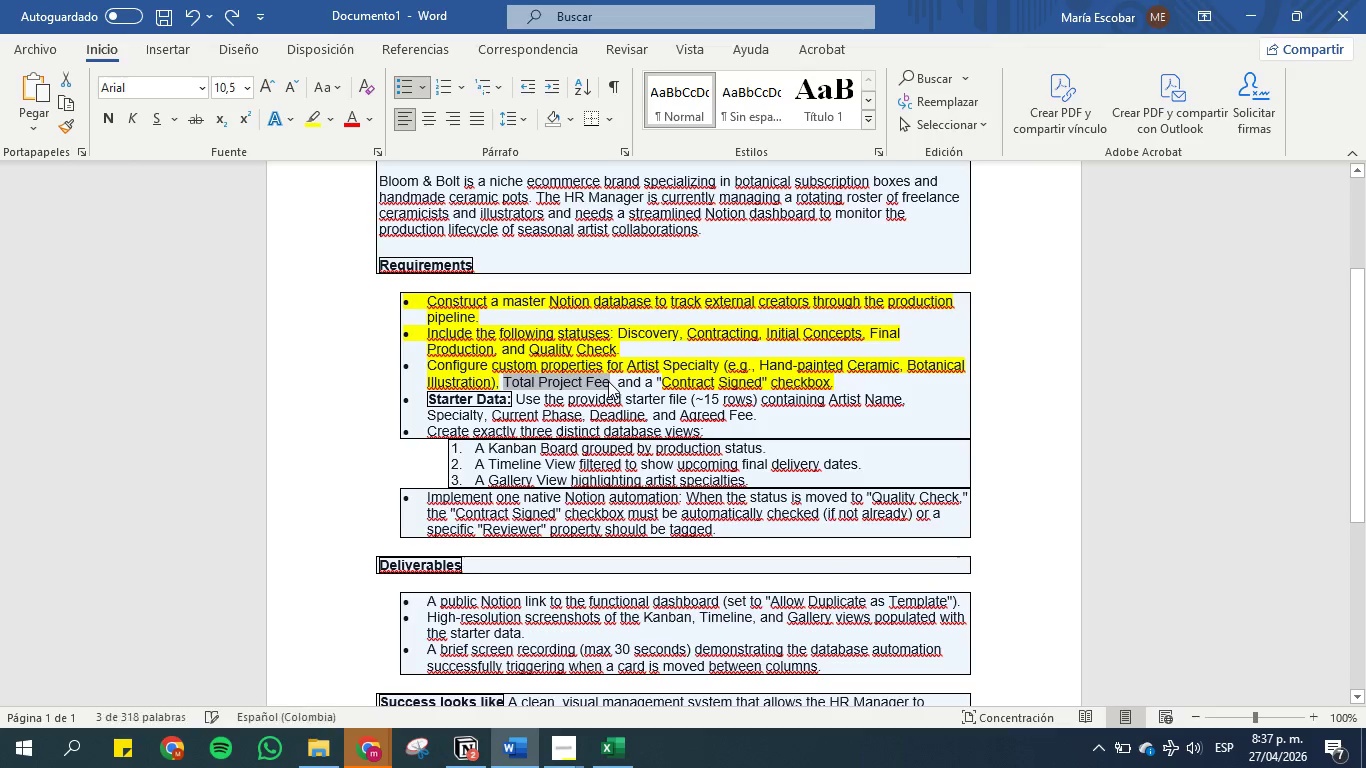 
key(Control+C)
 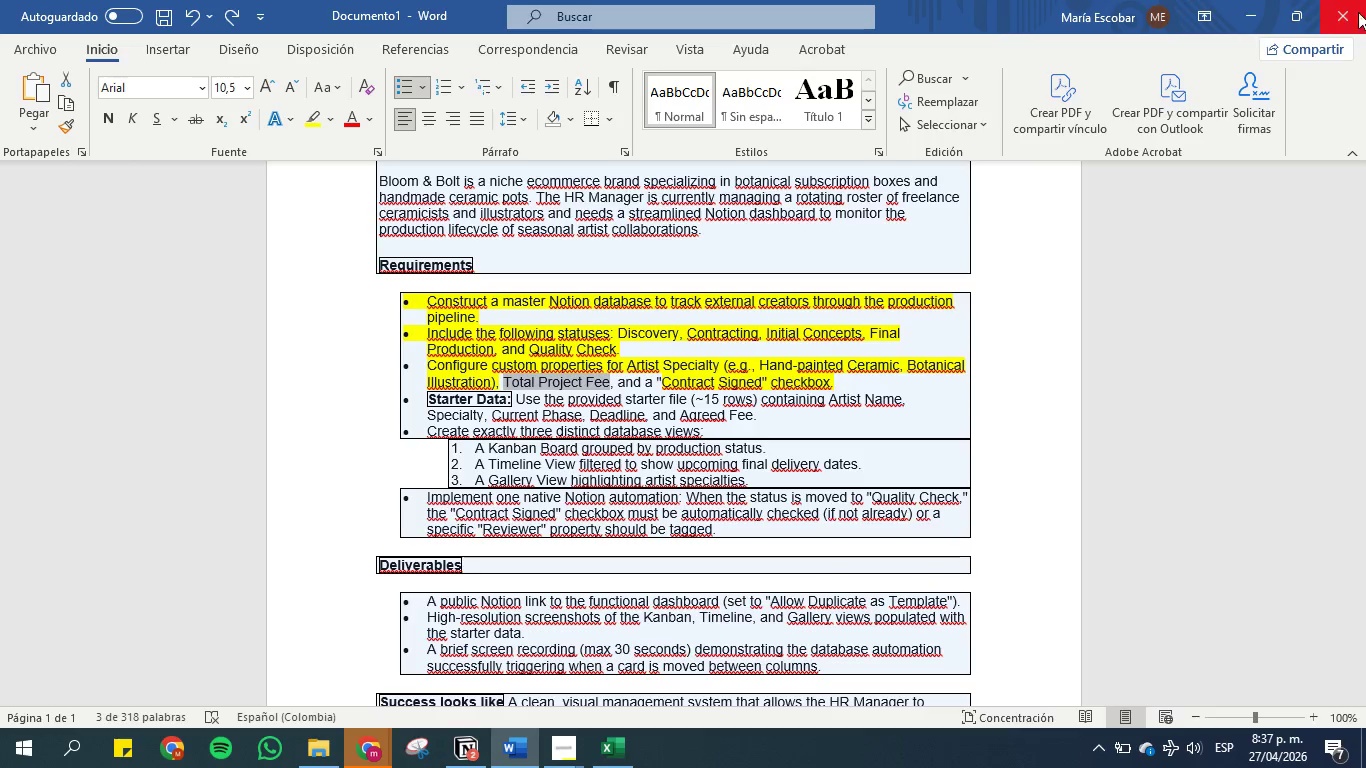 
left_click([1262, 5])
 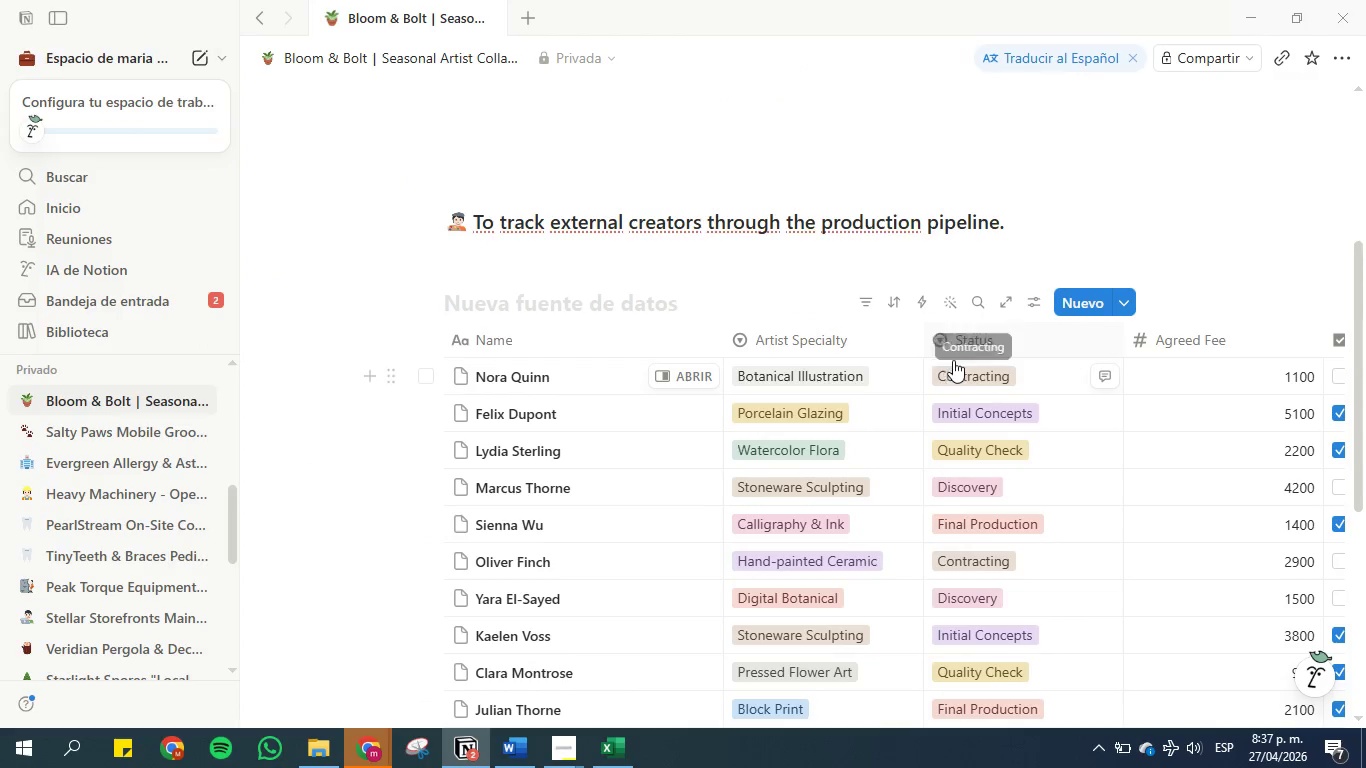 
scroll: coordinate [882, 464], scroll_direction: down, amount: 4.0
 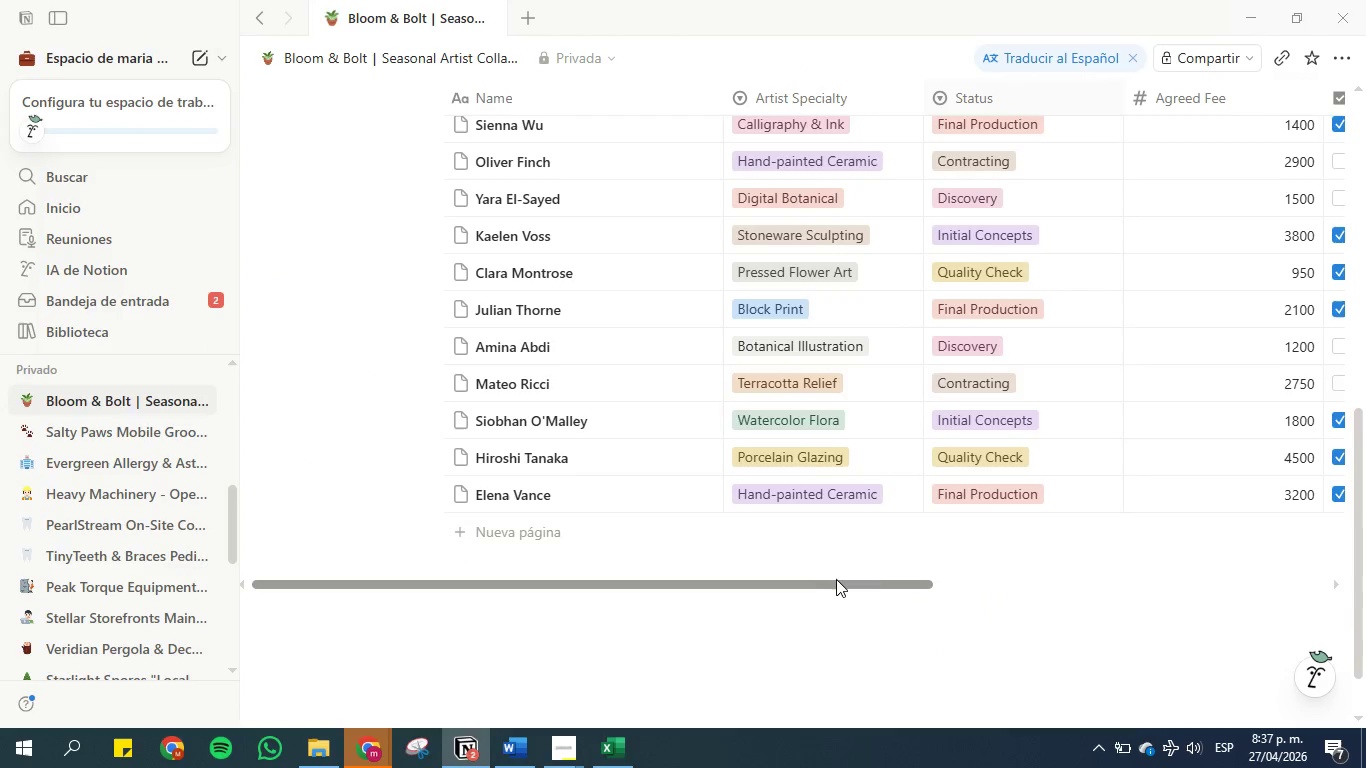 
left_click_drag(start_coordinate=[838, 579], to_coordinate=[1103, 560])
 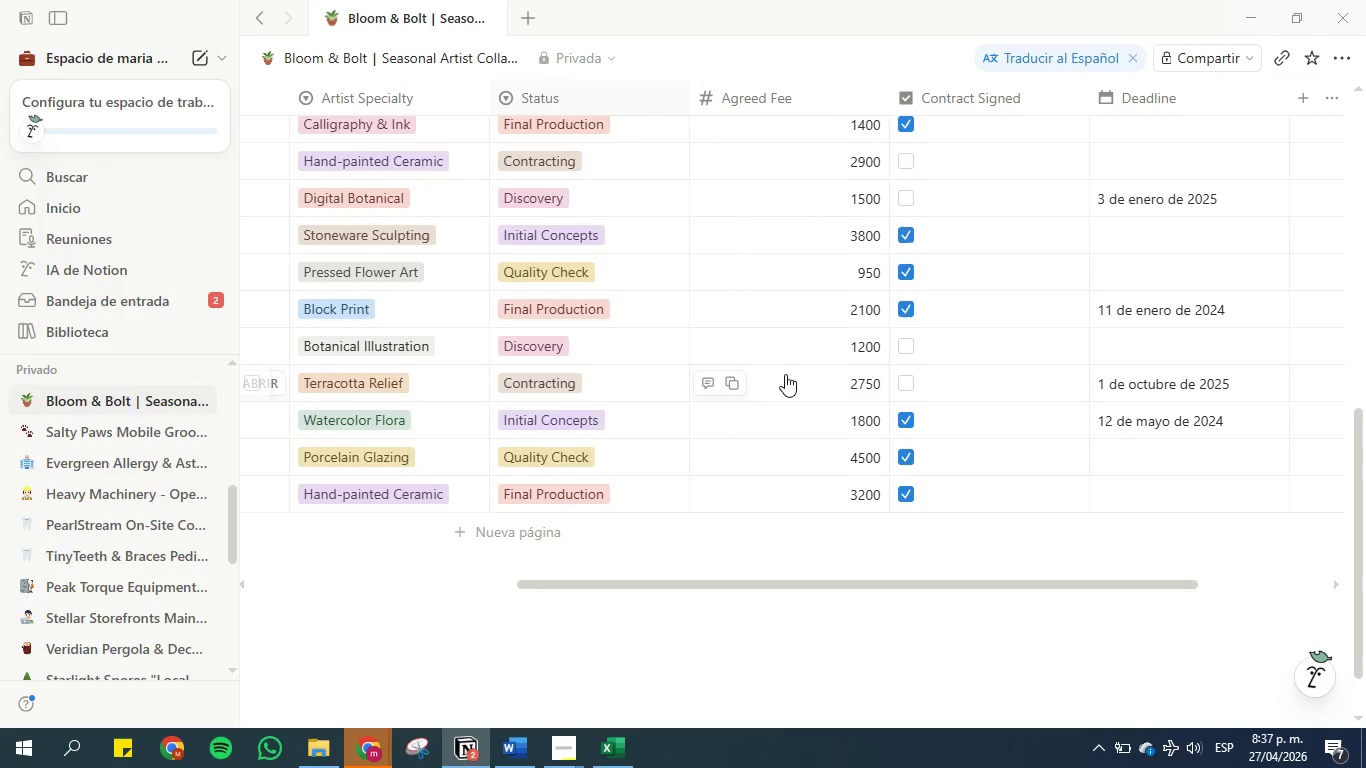 
scroll: coordinate [779, 371], scroll_direction: up, amount: 4.0
 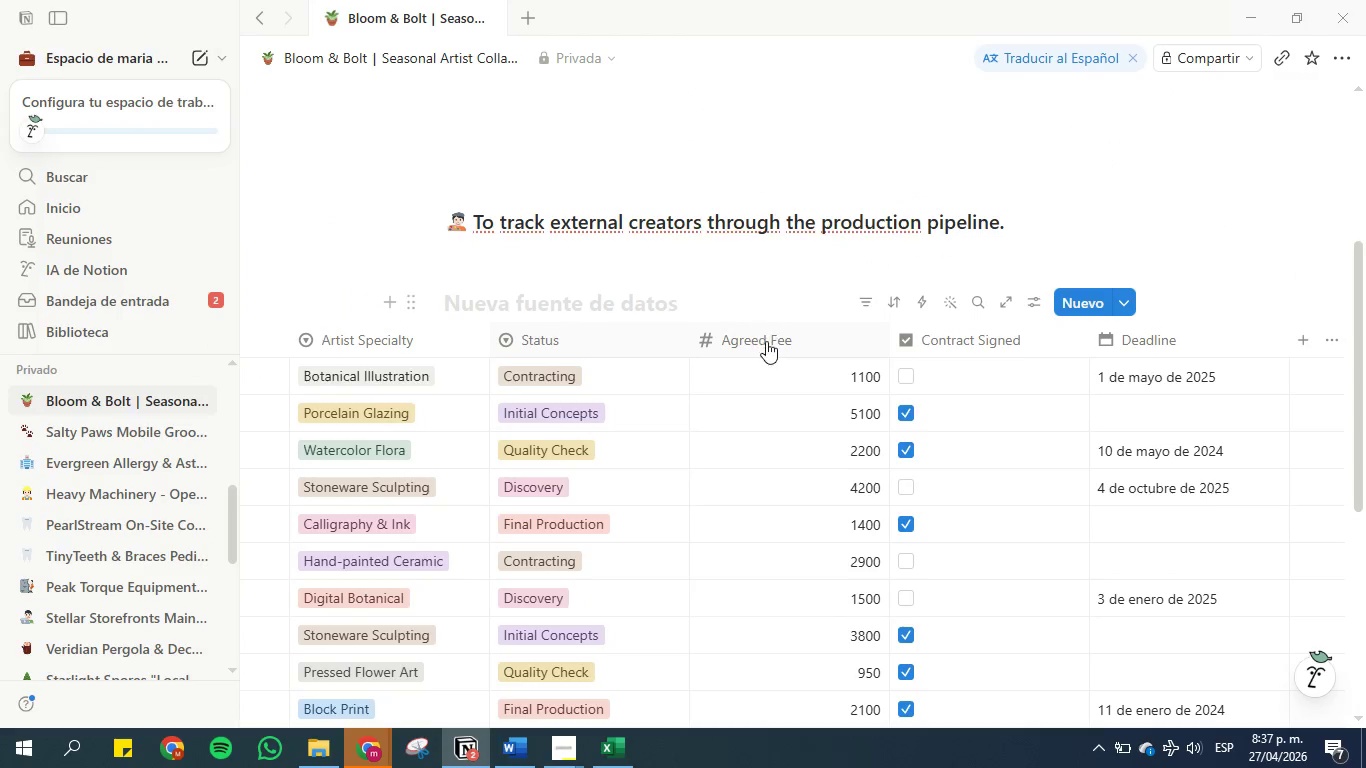 
left_click([766, 342])
 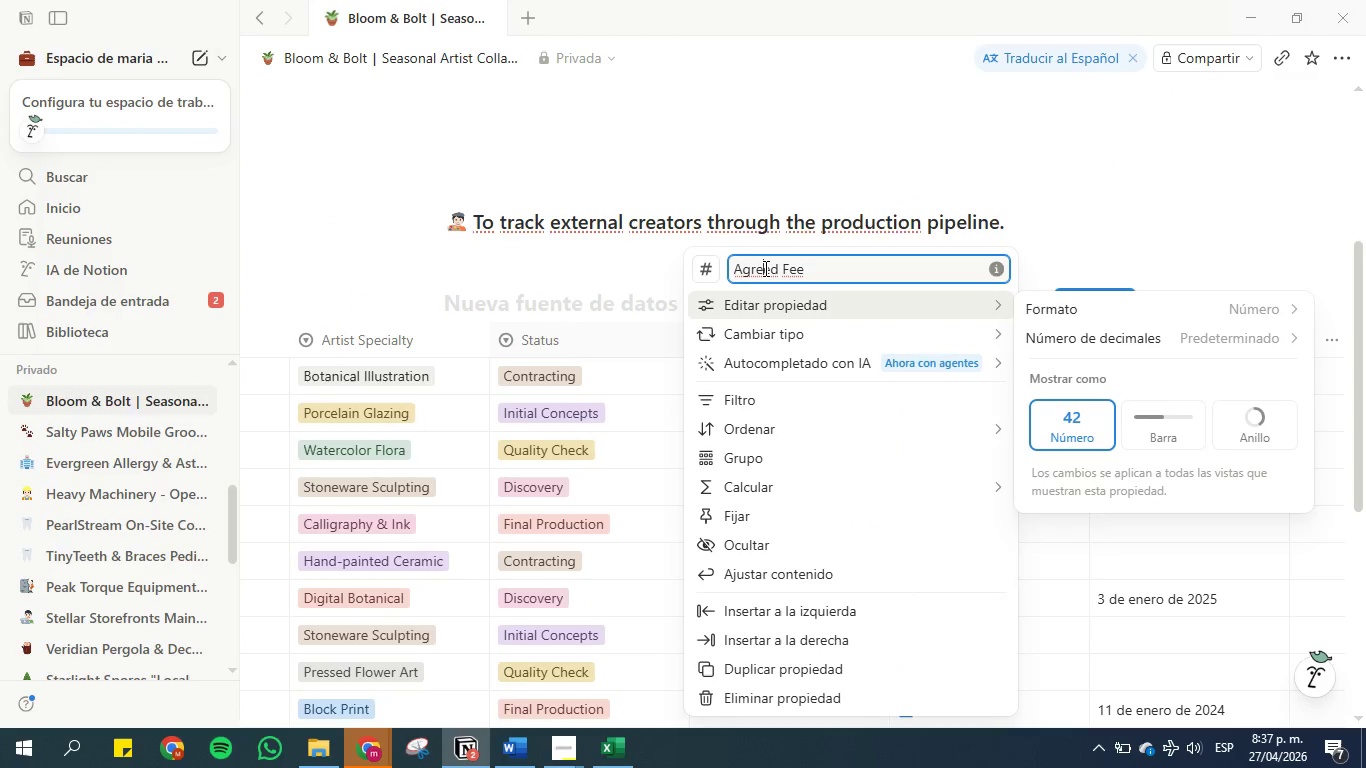 
double_click([764, 268])
 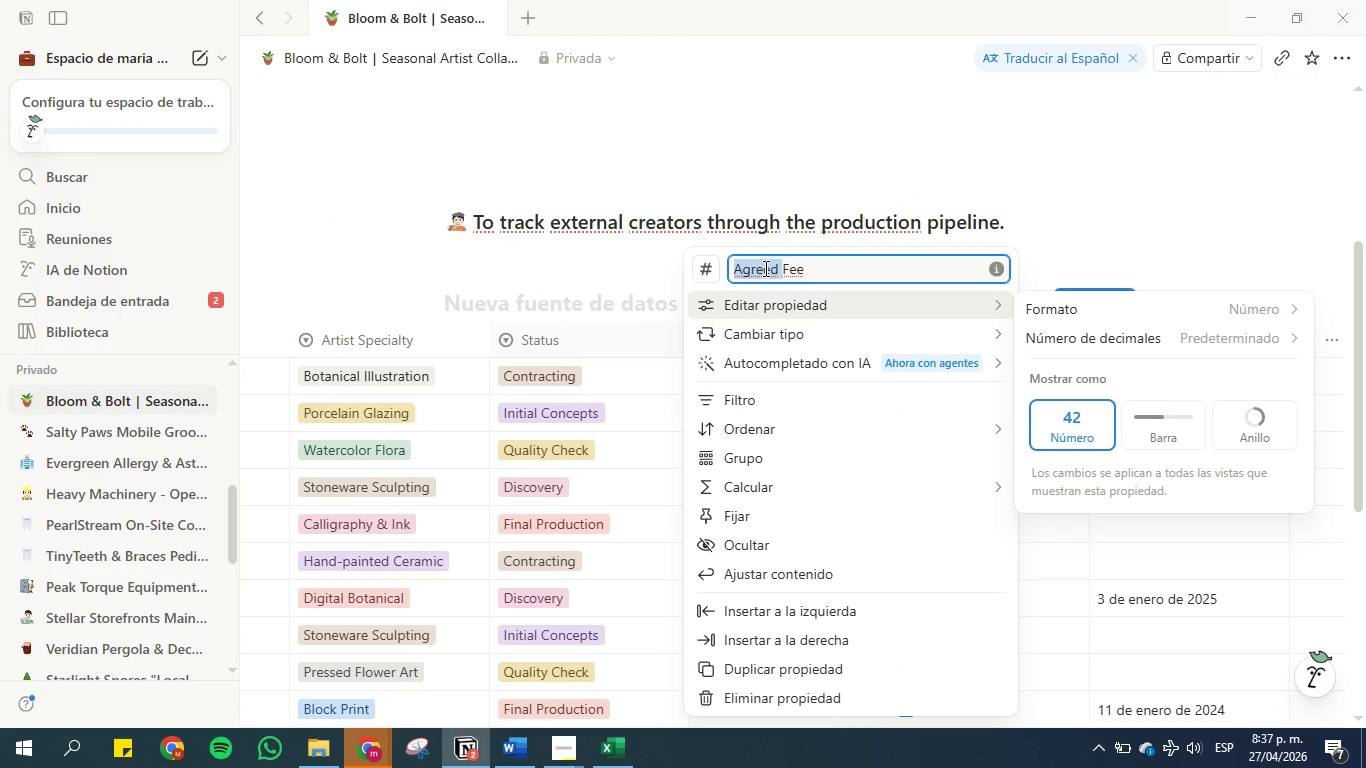 
triple_click([764, 268])
 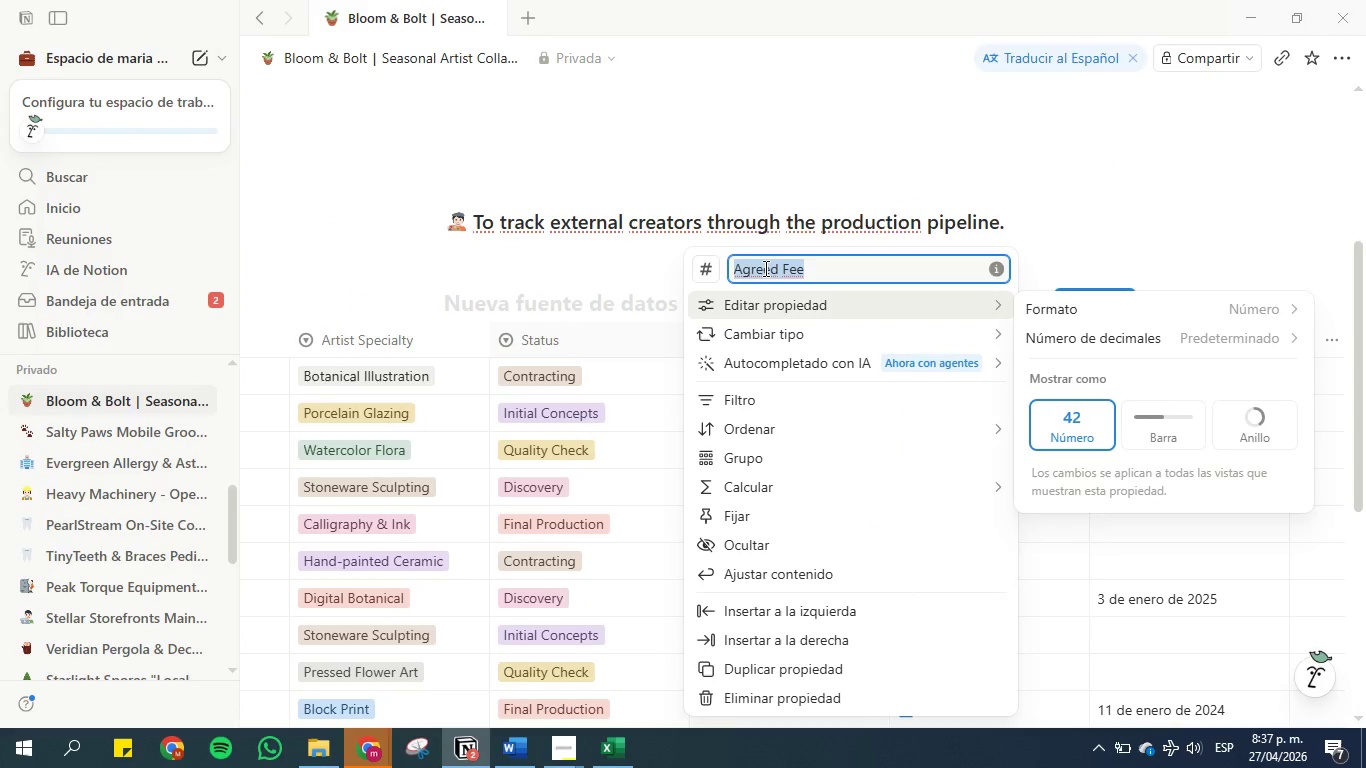 
key(Control+V)
 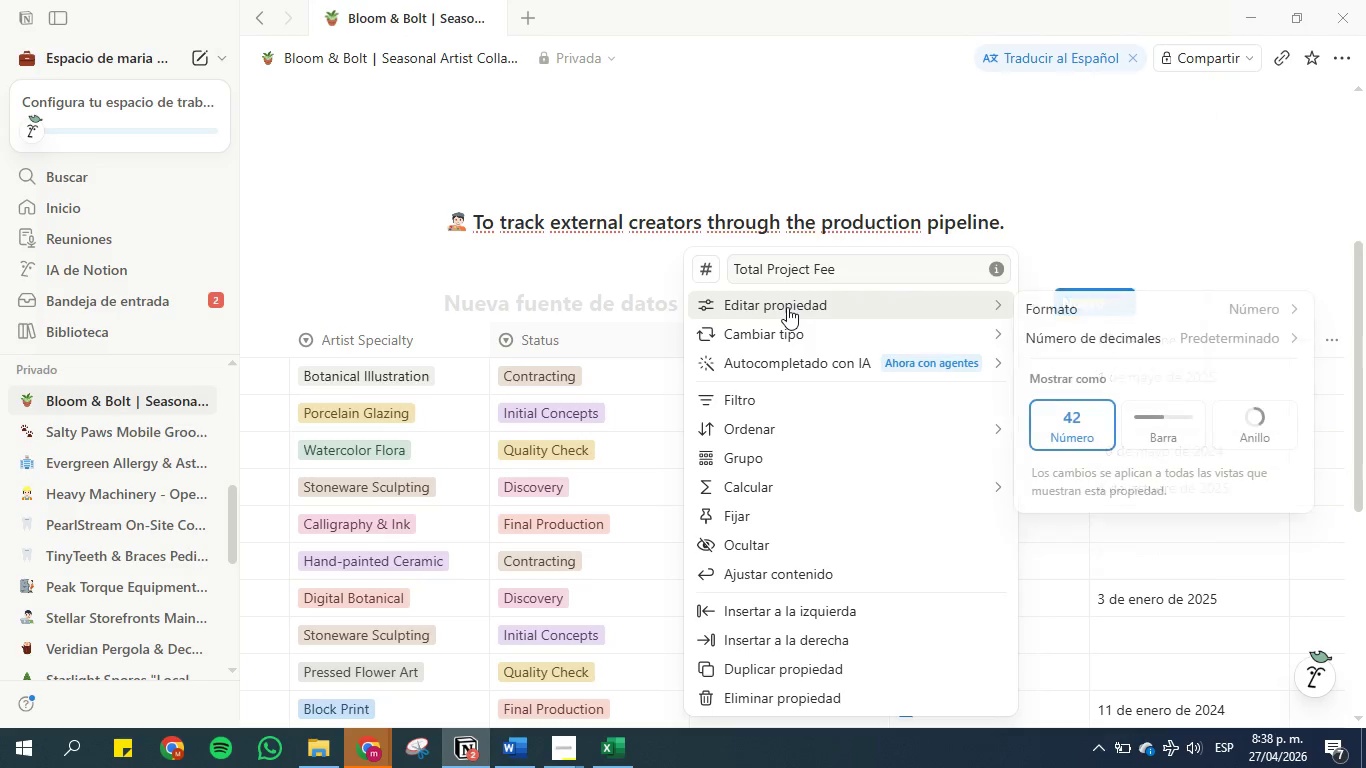 
left_click([787, 307])
 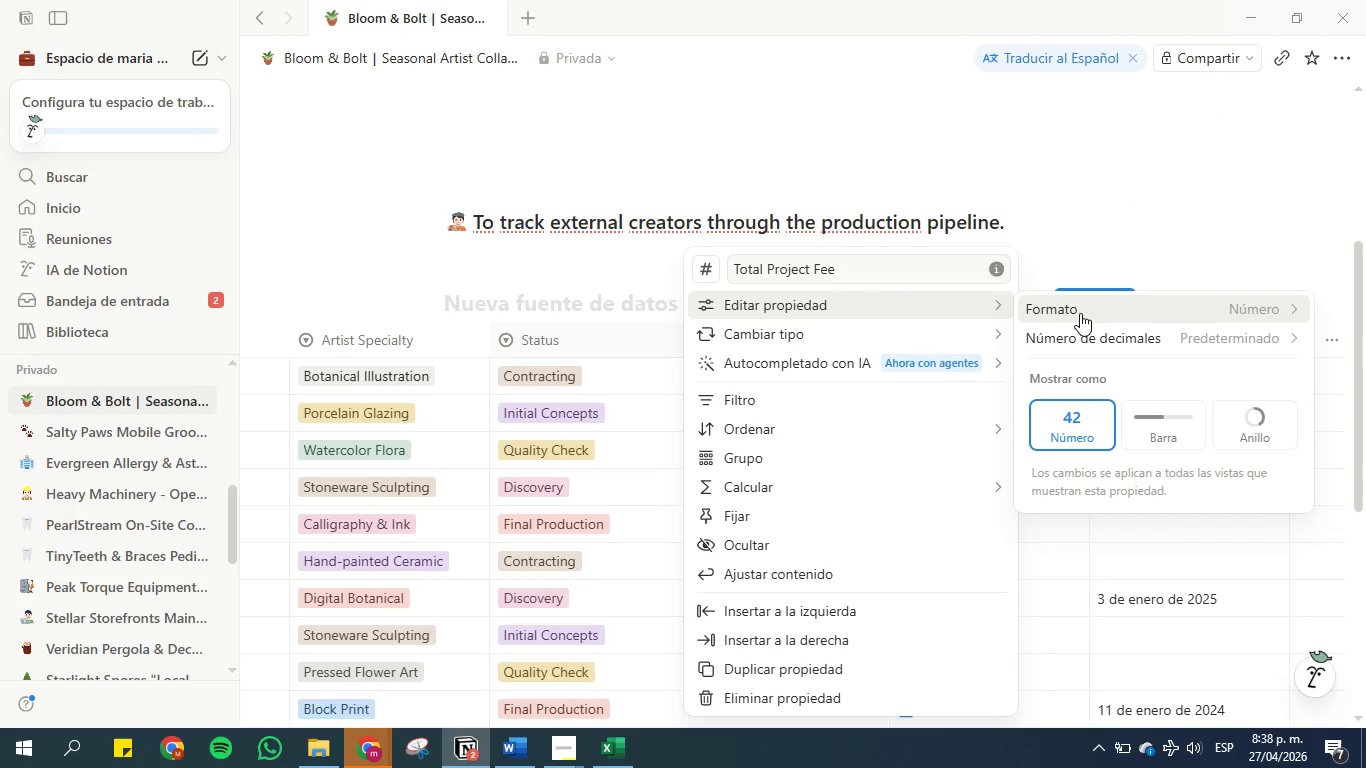 
left_click([1080, 313])
 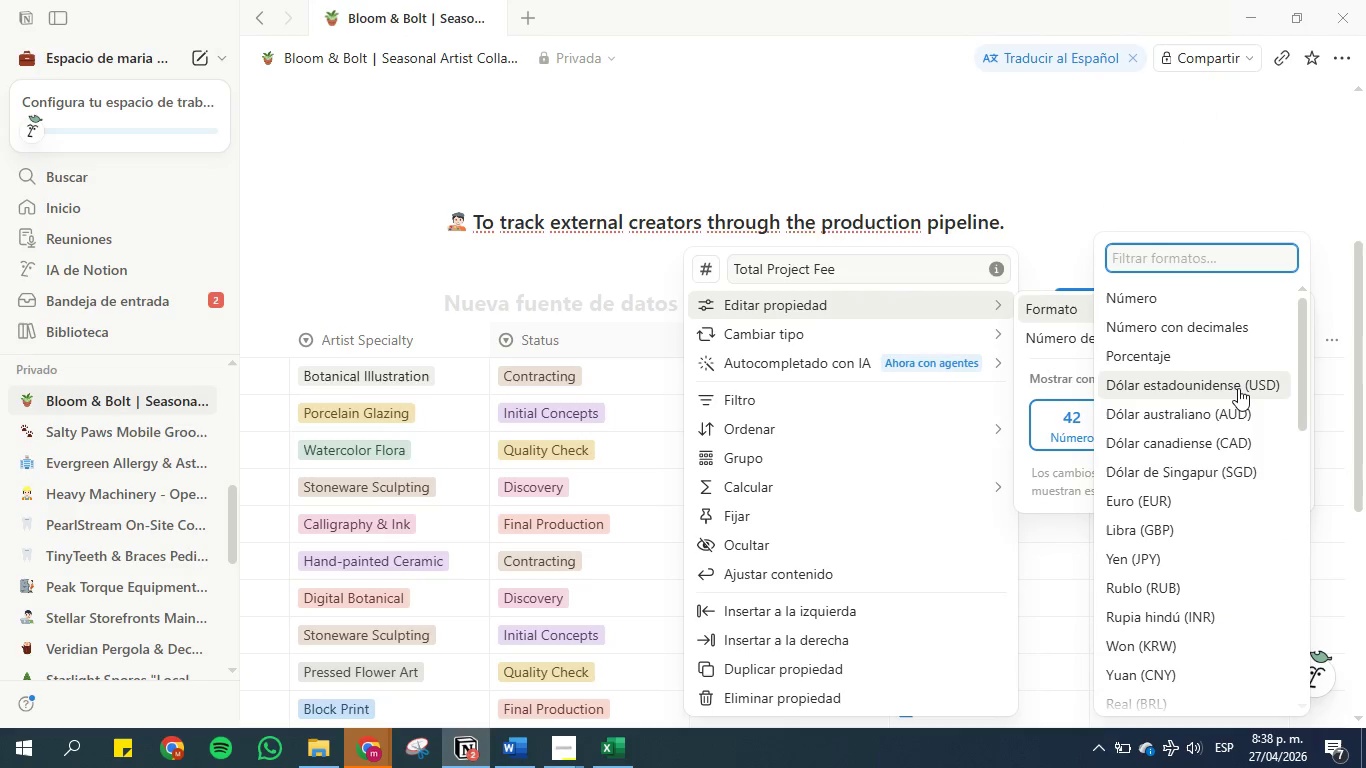 
left_click([1238, 388])
 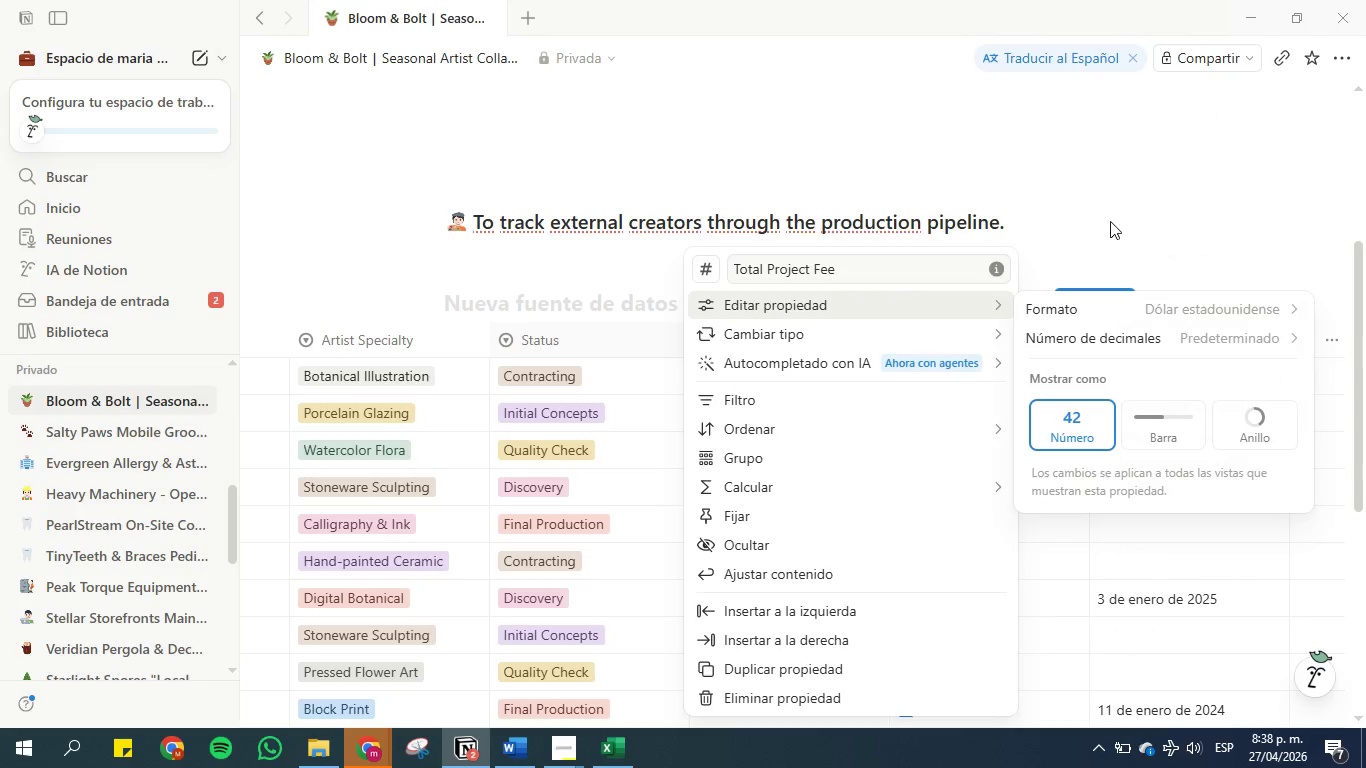 
left_click([1102, 203])
 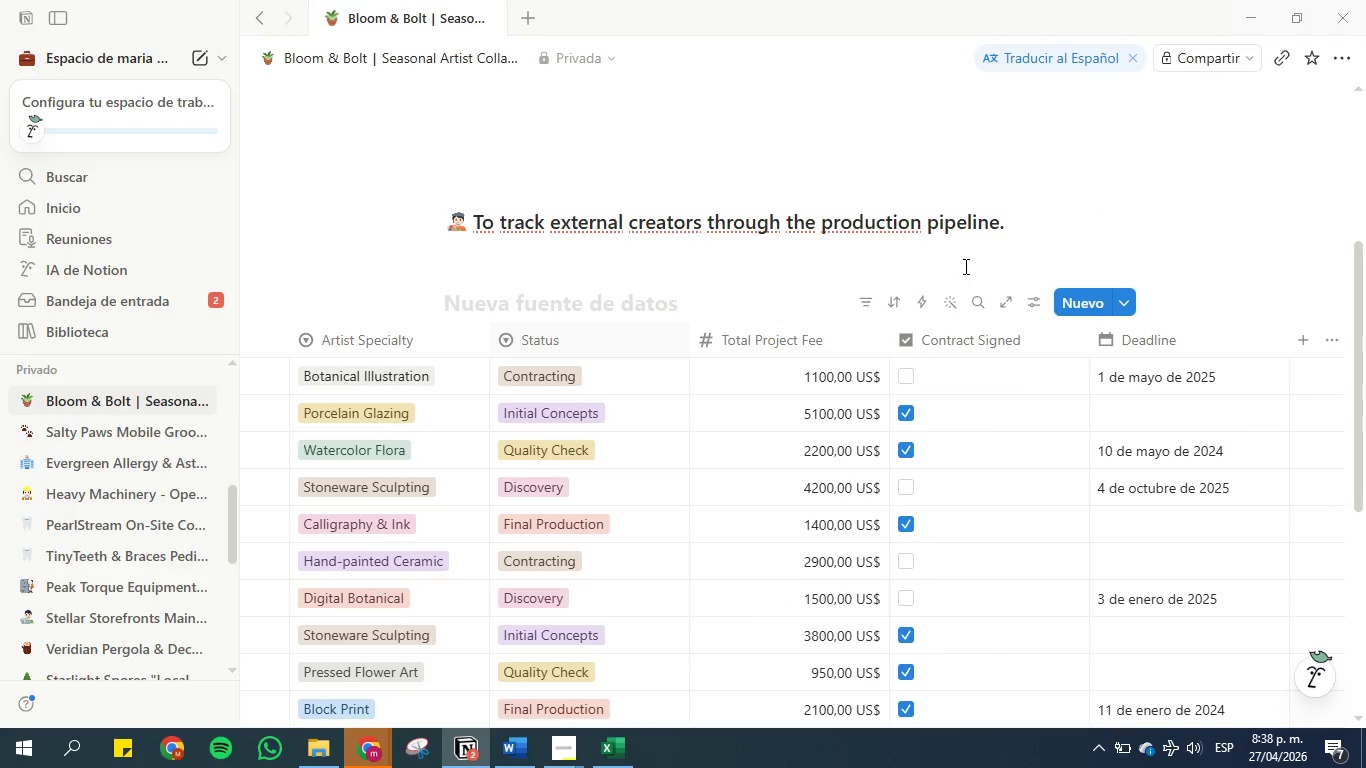 
left_click([964, 255])
 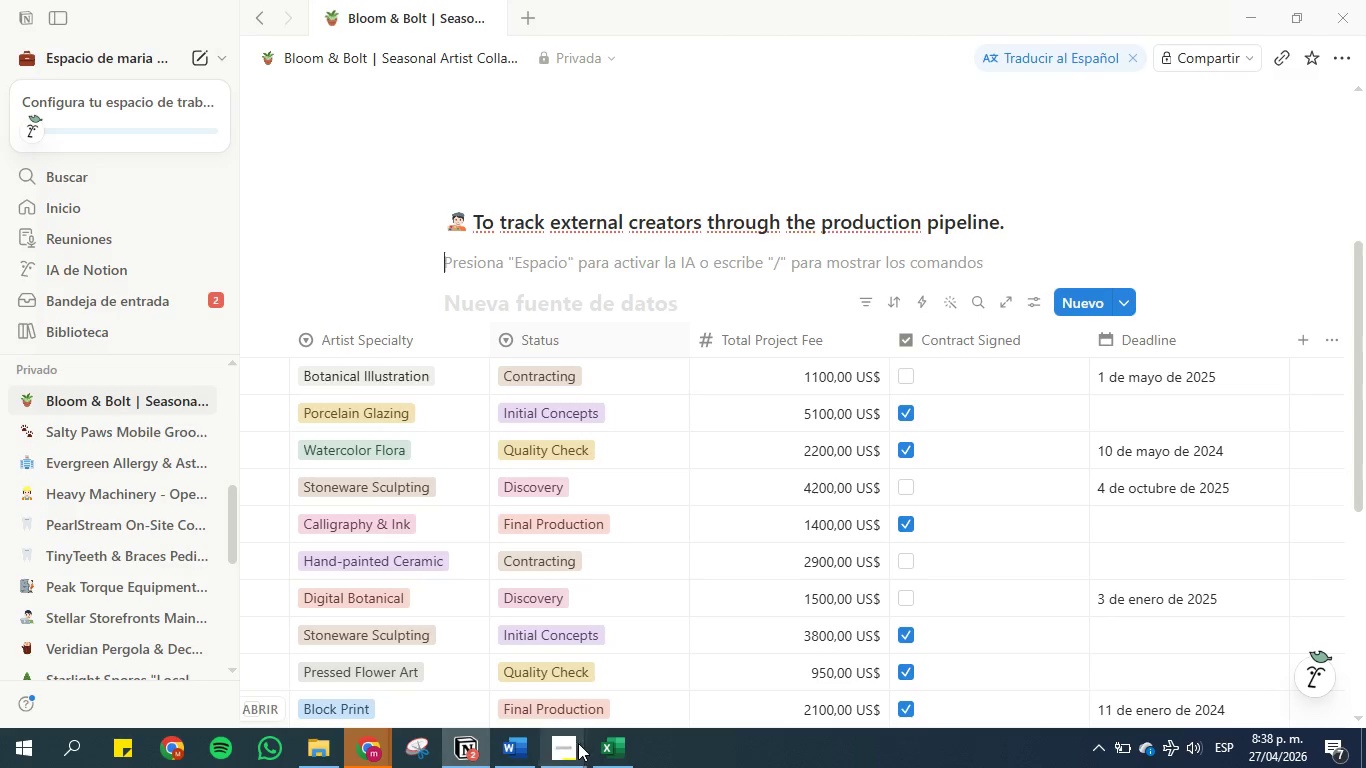 
left_click([501, 752])
 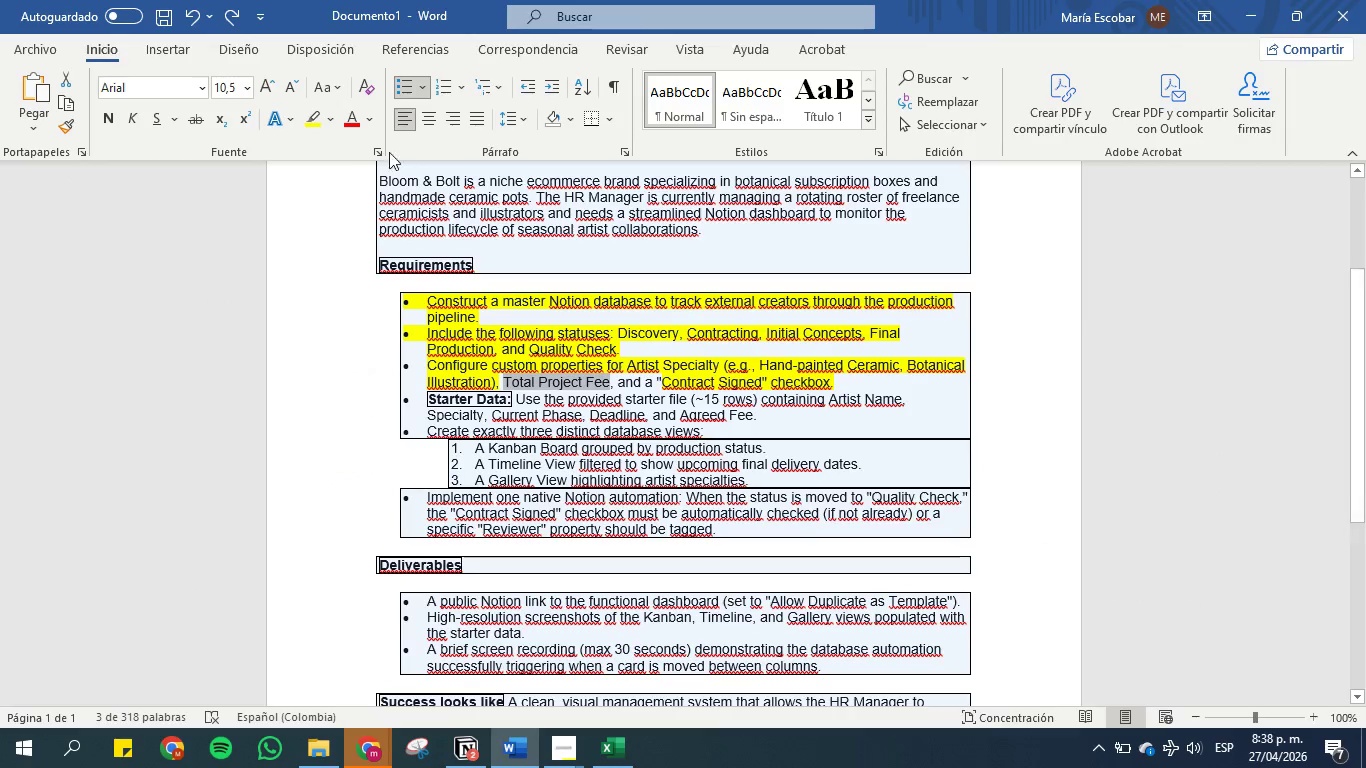 
left_click([315, 117])
 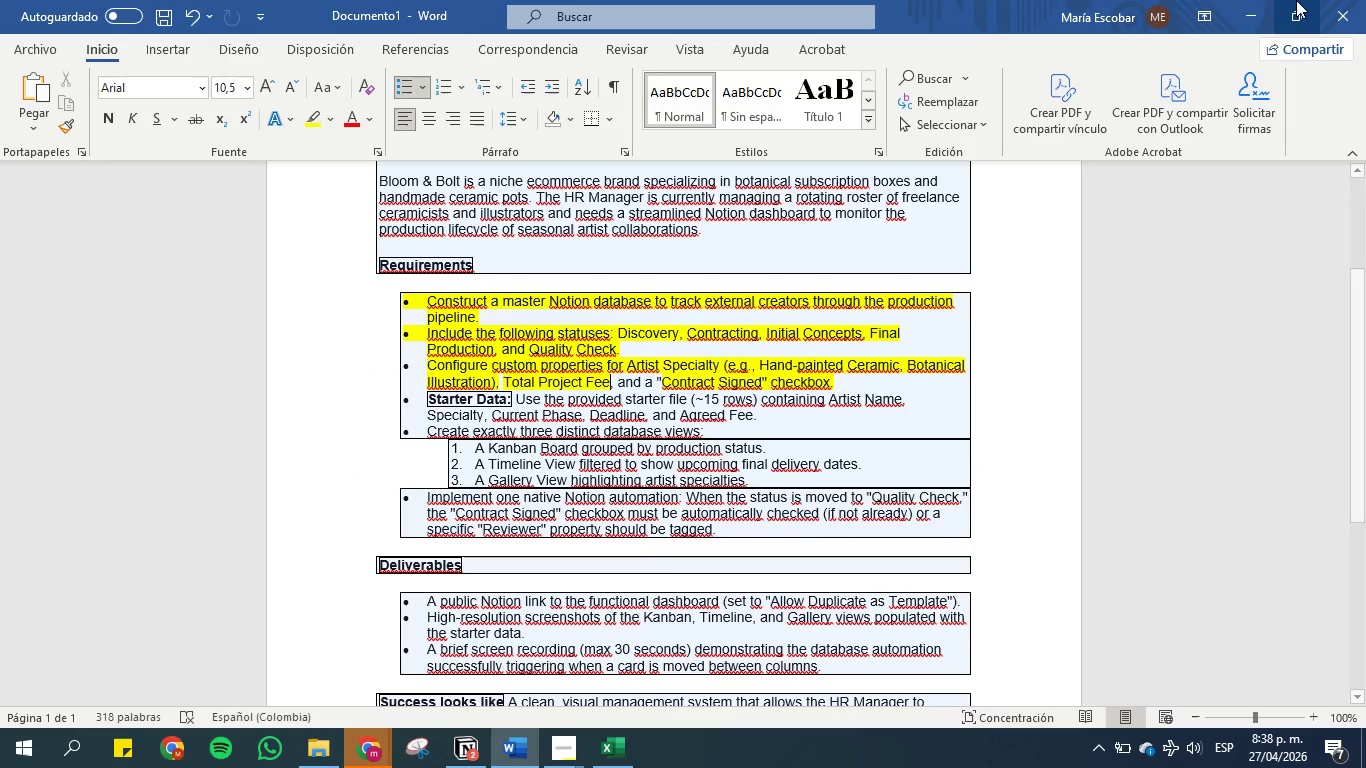 
left_click([1242, 10])
 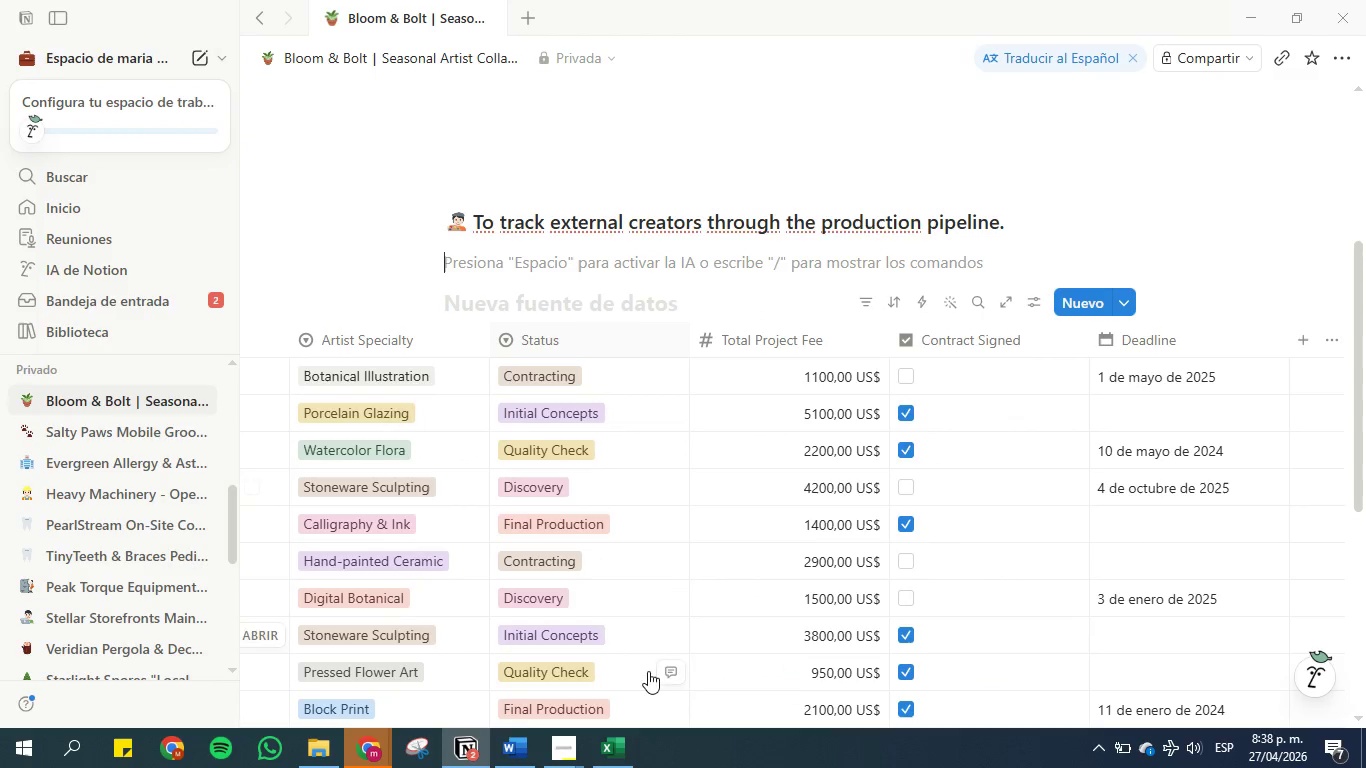 
left_click([502, 756])
 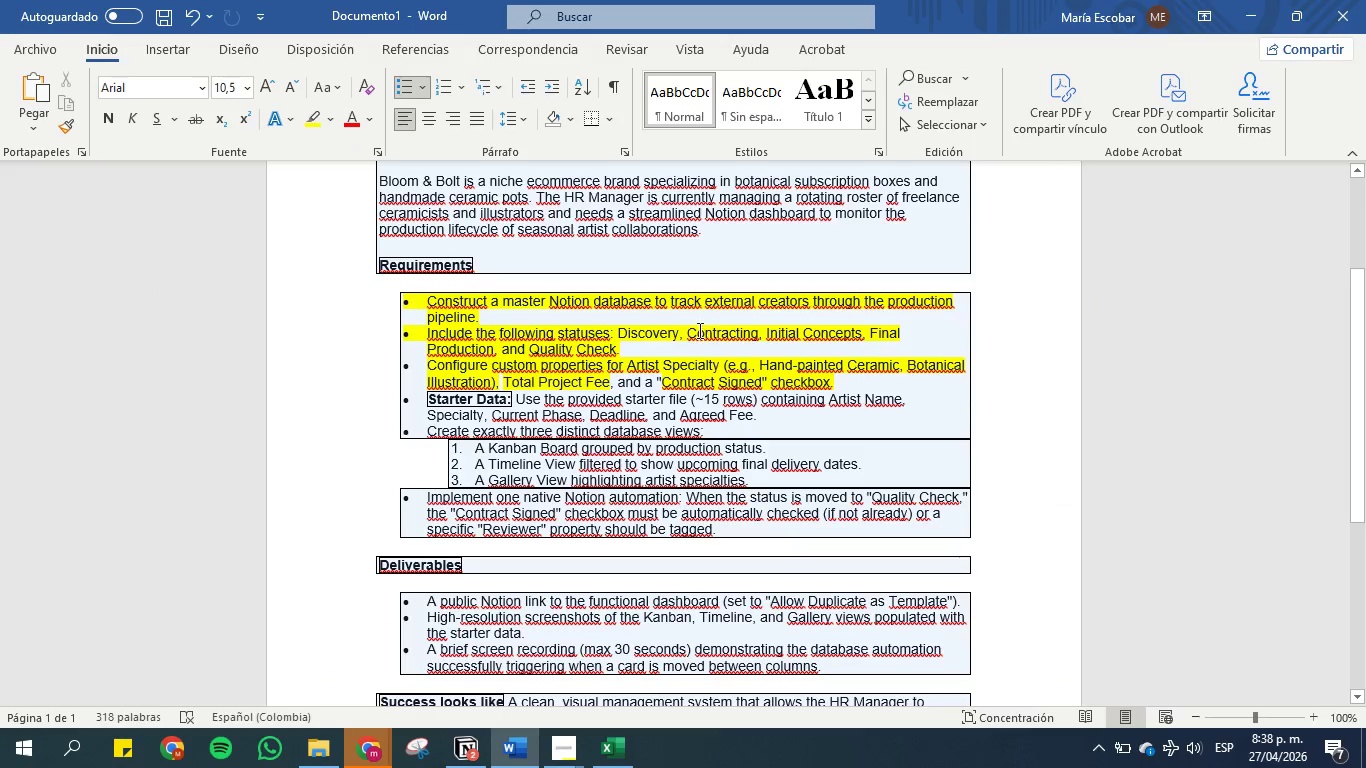 
left_click([689, 344])
 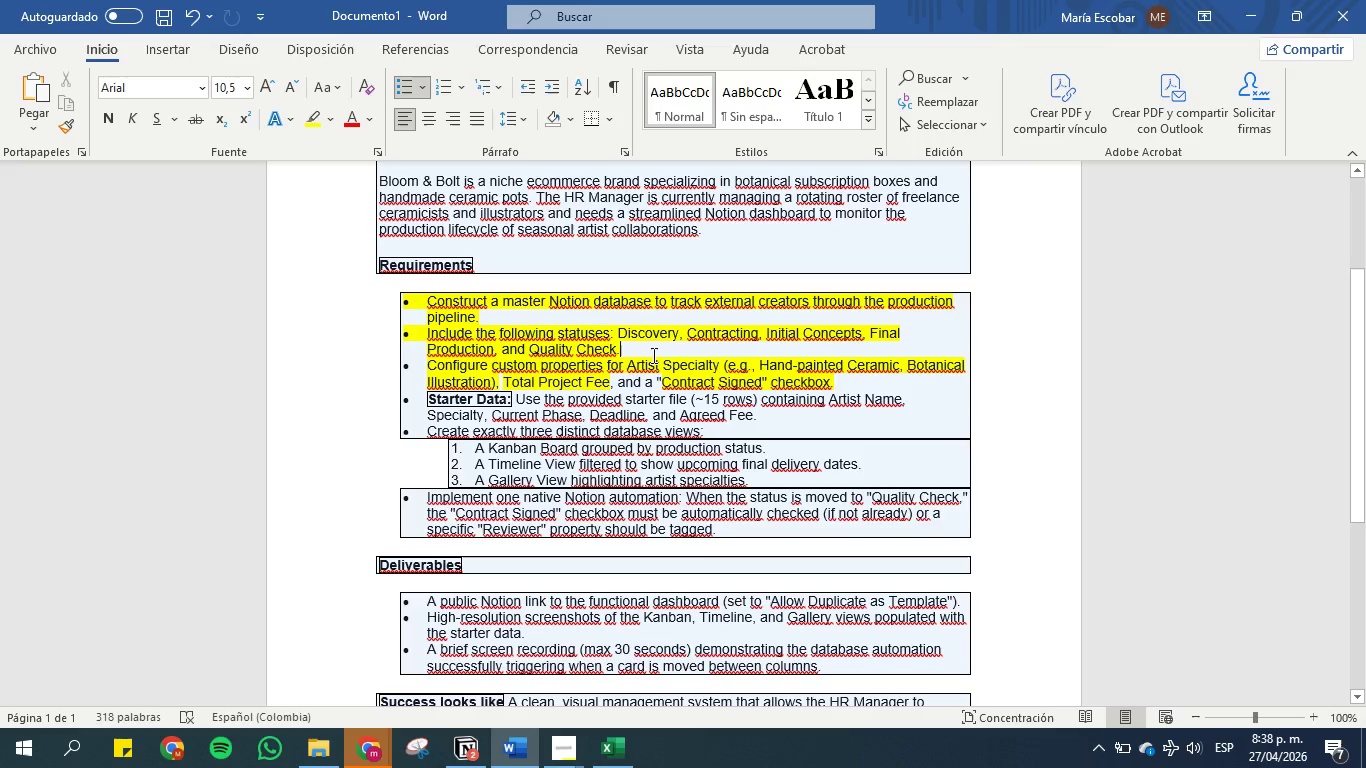 
scroll: coordinate [647, 358], scroll_direction: down, amount: 1.0
 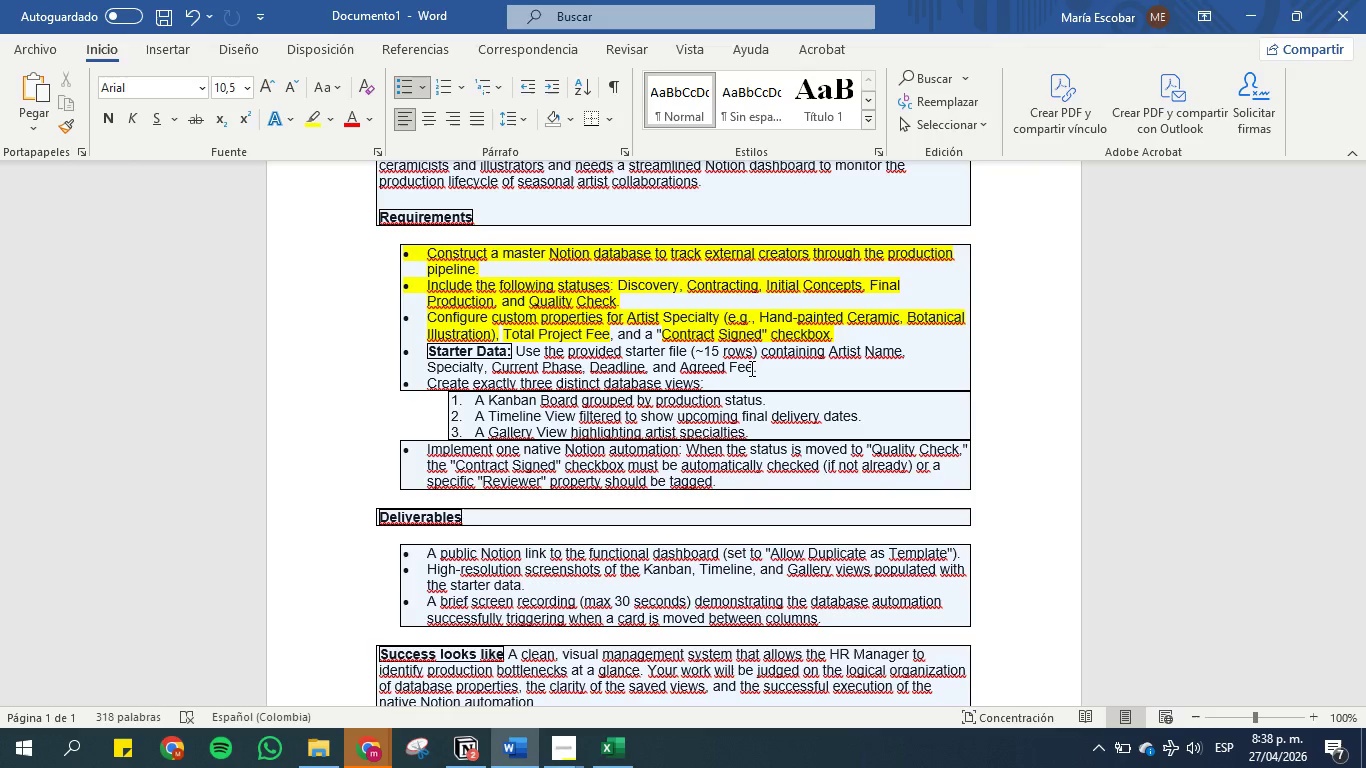 
wait(22.06)
 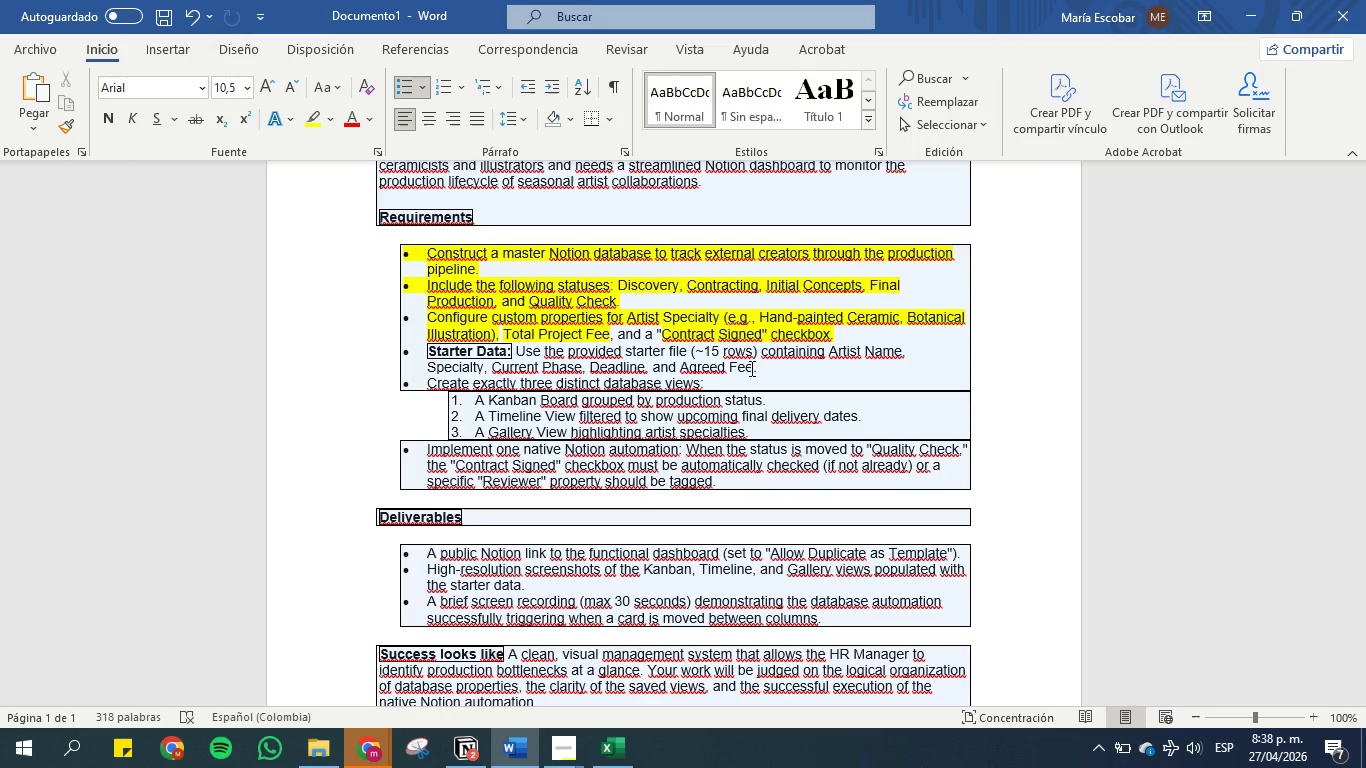 
left_click_drag(start_coordinate=[827, 352], to_coordinate=[895, 353])
 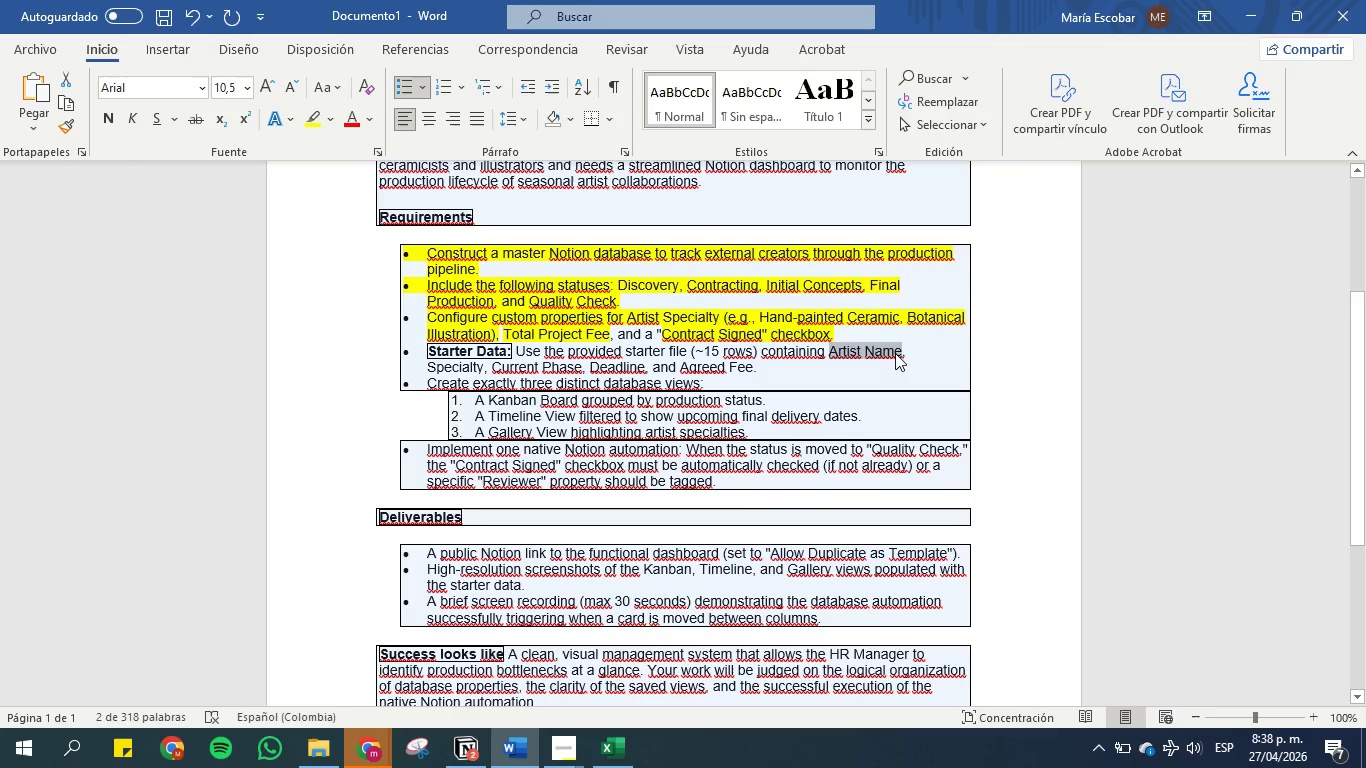 
key(Control+C)
 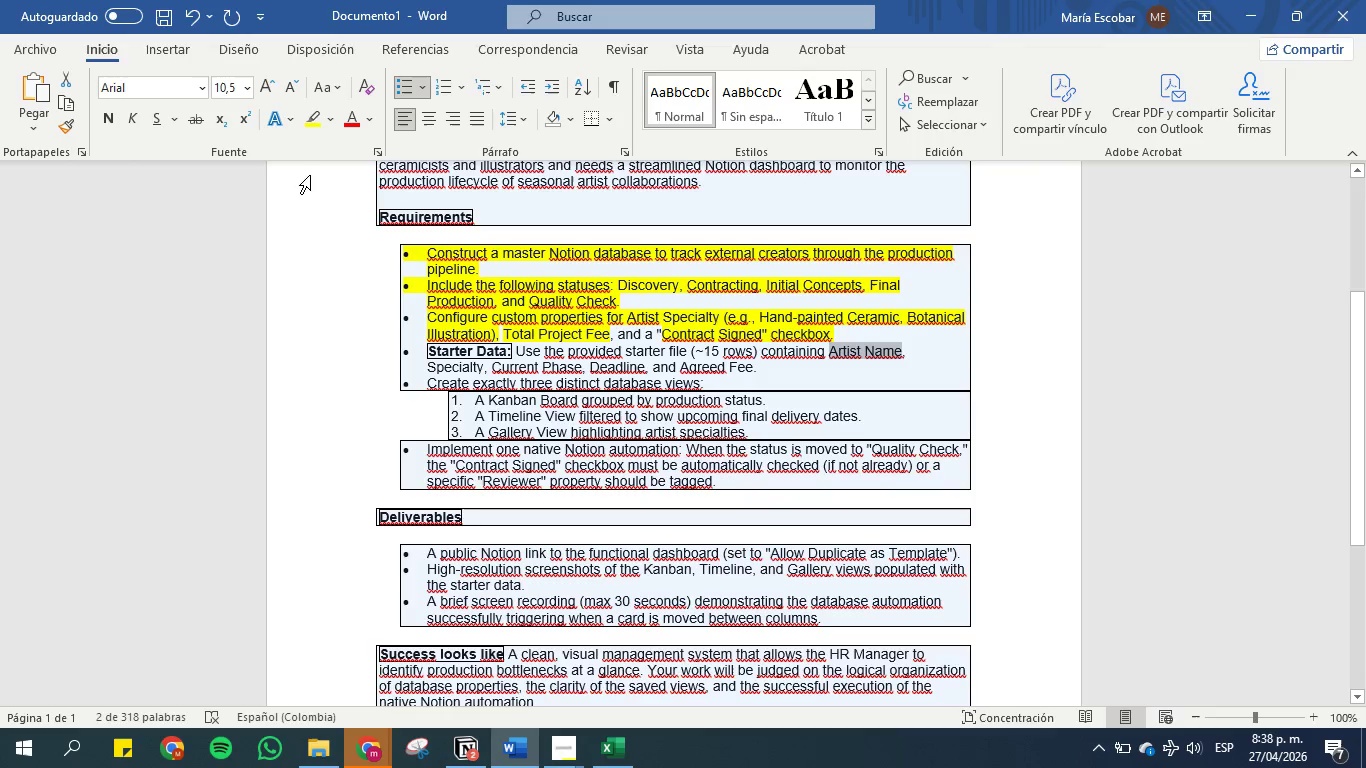 
left_click([309, 119])
 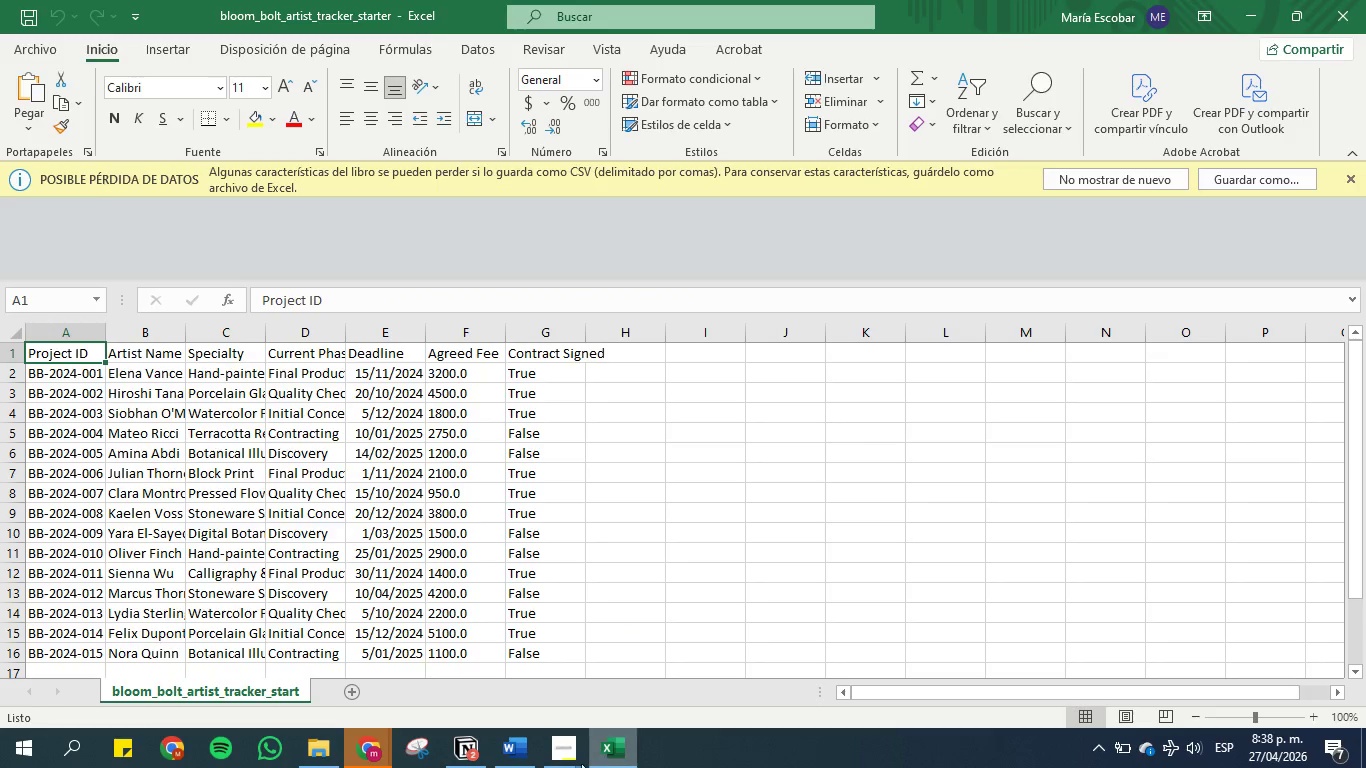 
left_click([464, 754])
 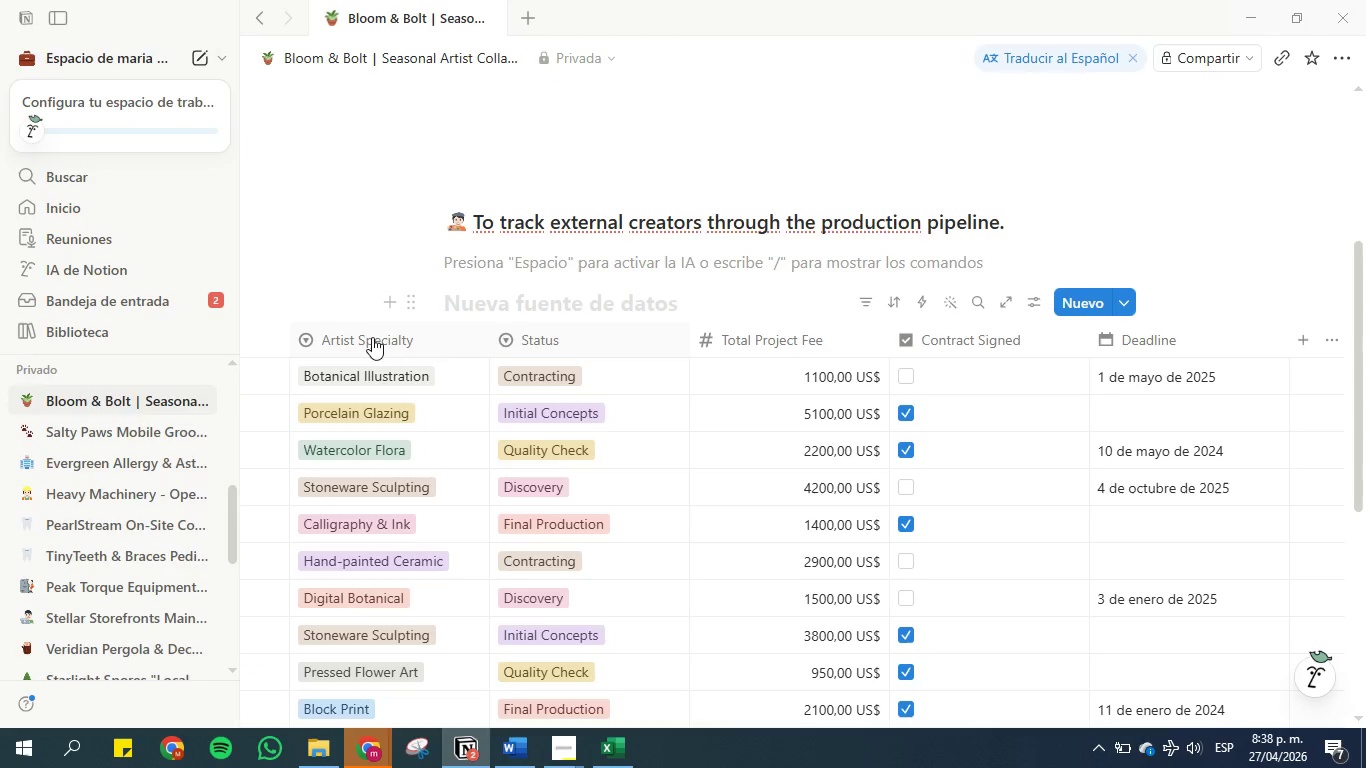 
scroll: coordinate [706, 518], scroll_direction: down, amount: 3.0
 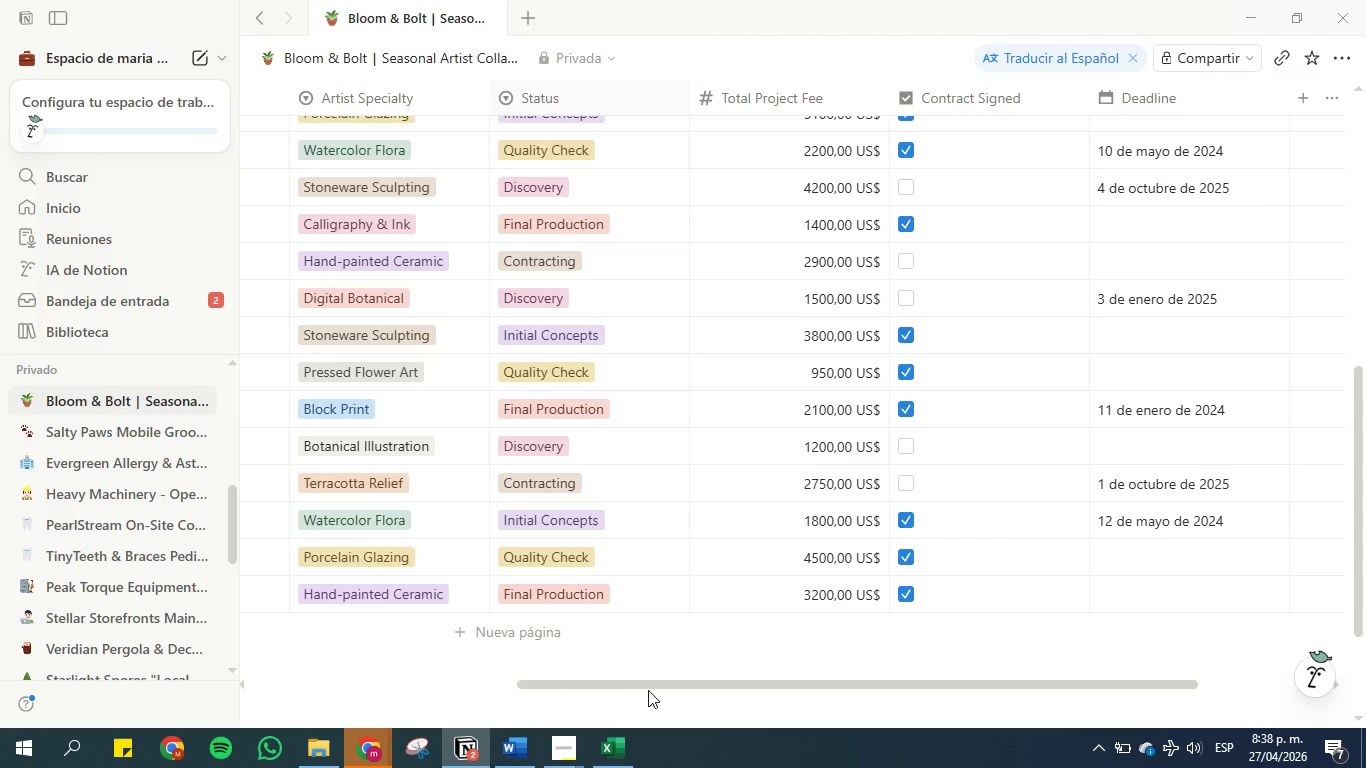 
left_click_drag(start_coordinate=[650, 683], to_coordinate=[331, 673])
 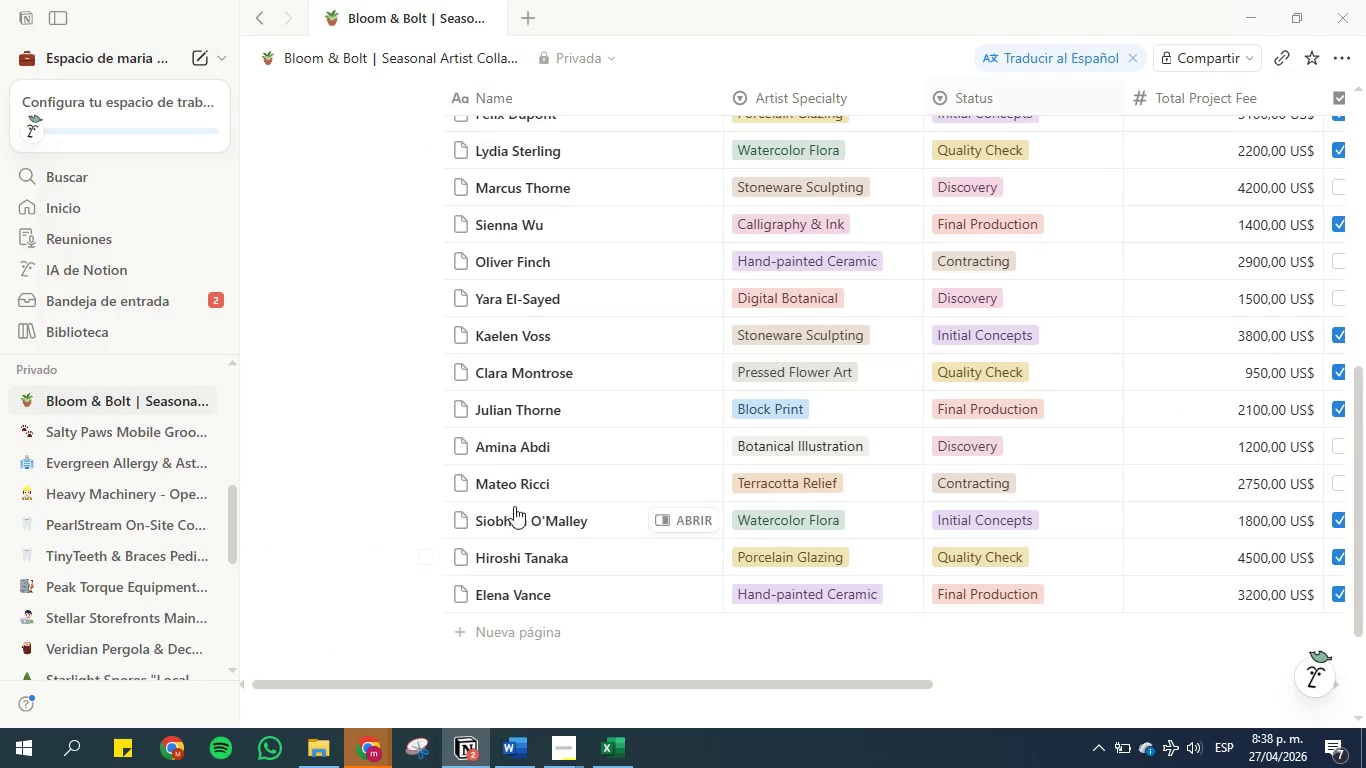 
scroll: coordinate [538, 479], scroll_direction: up, amount: 3.0
 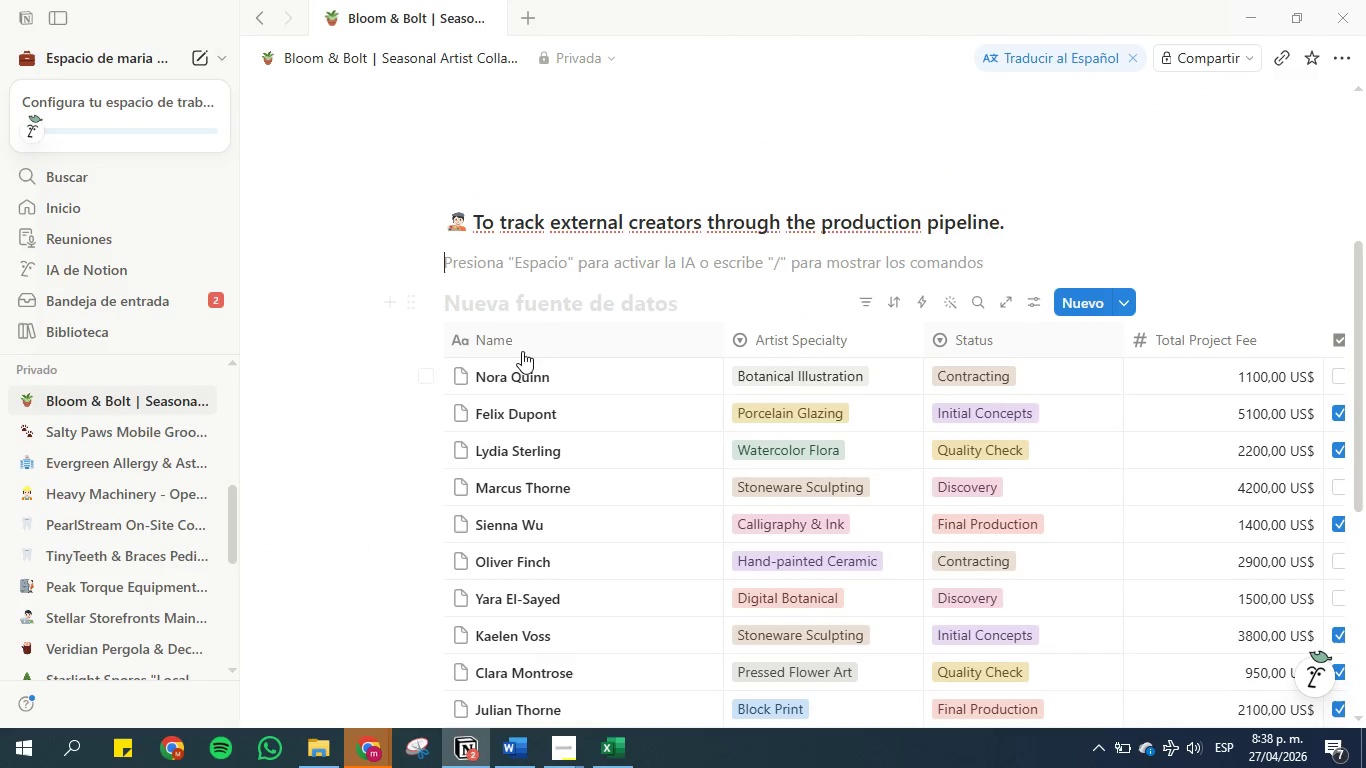 
left_click([517, 337])
 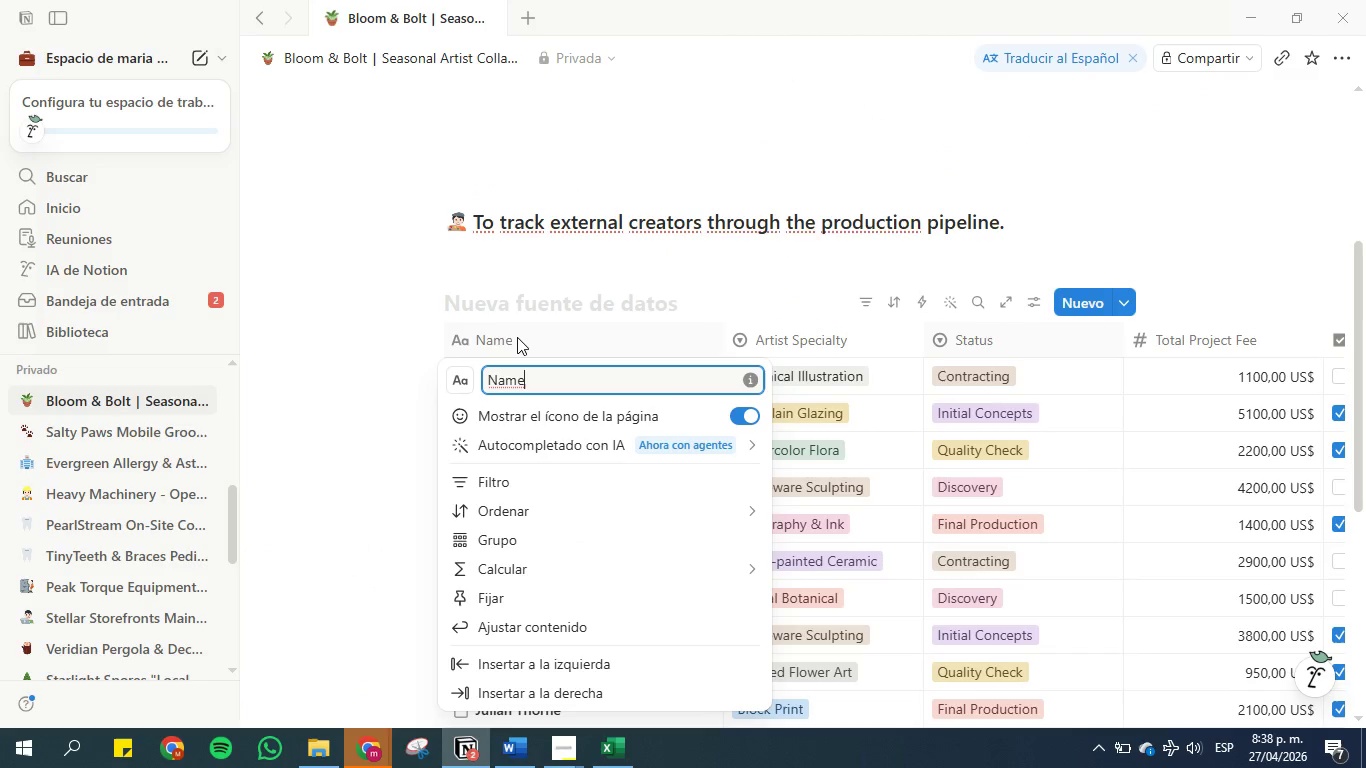 
key(Backspace)
 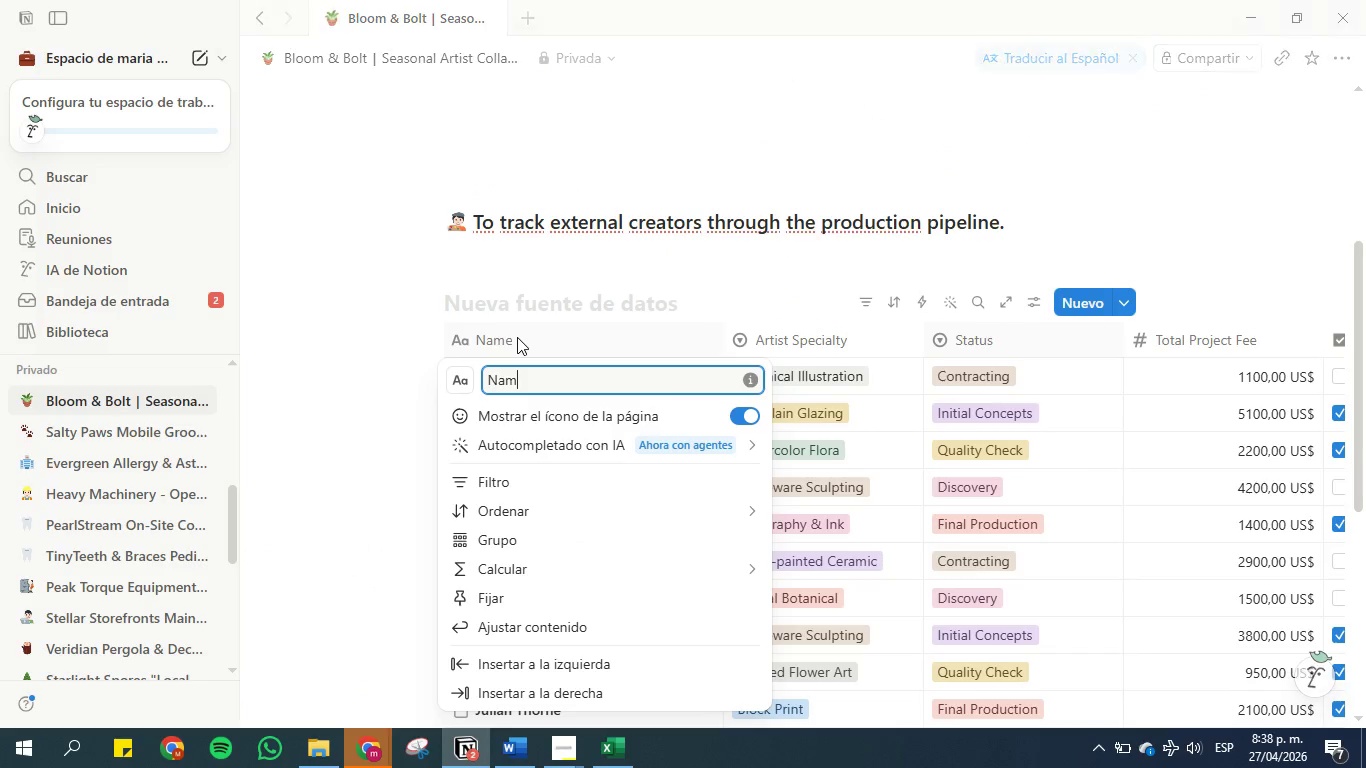 
key(Backspace)
 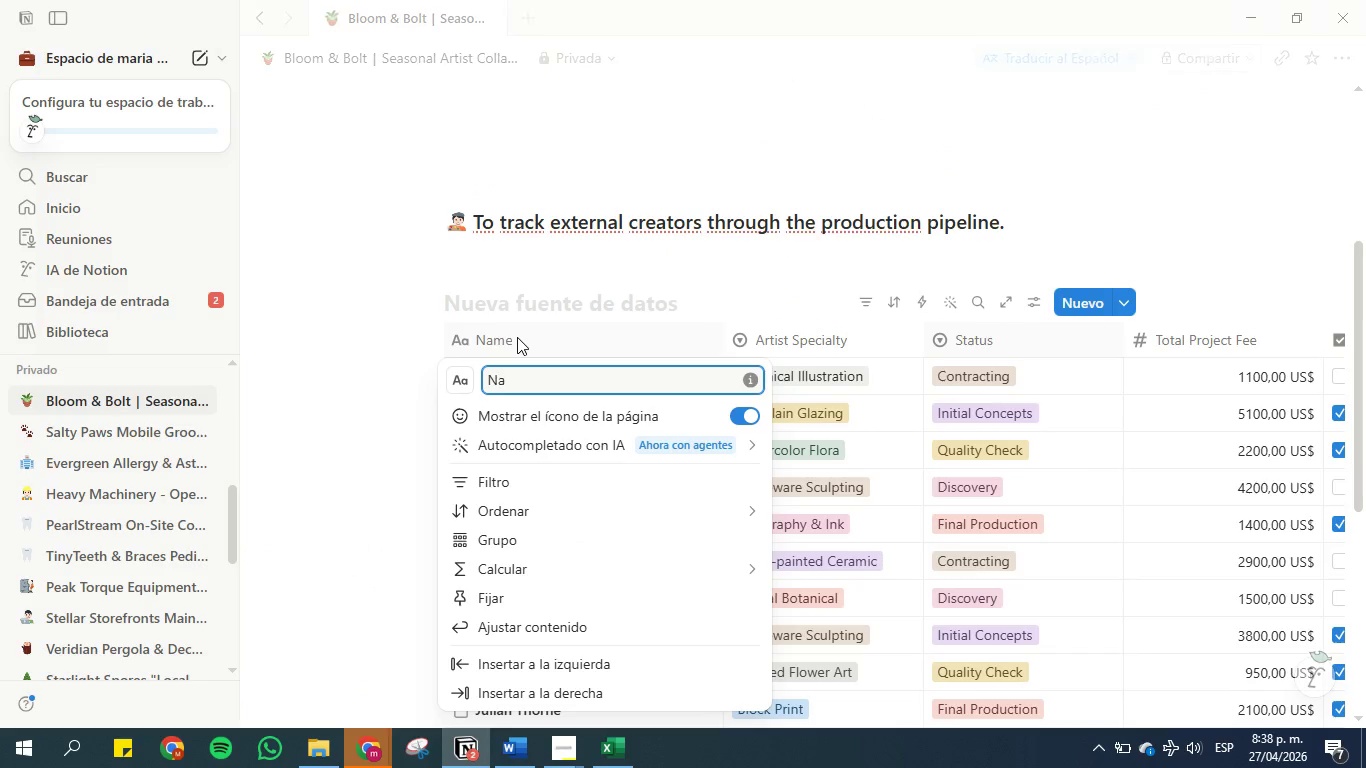 
key(Backspace)
 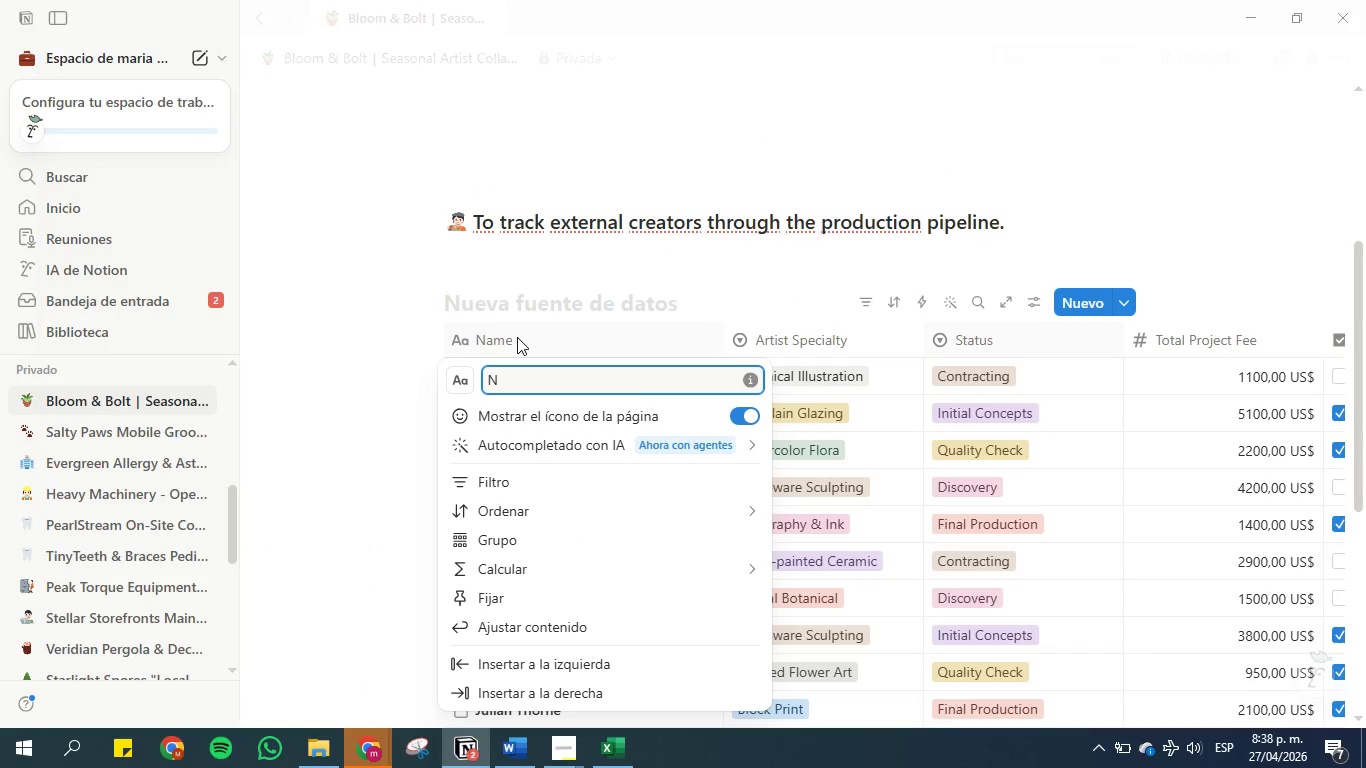 
key(Backspace)
 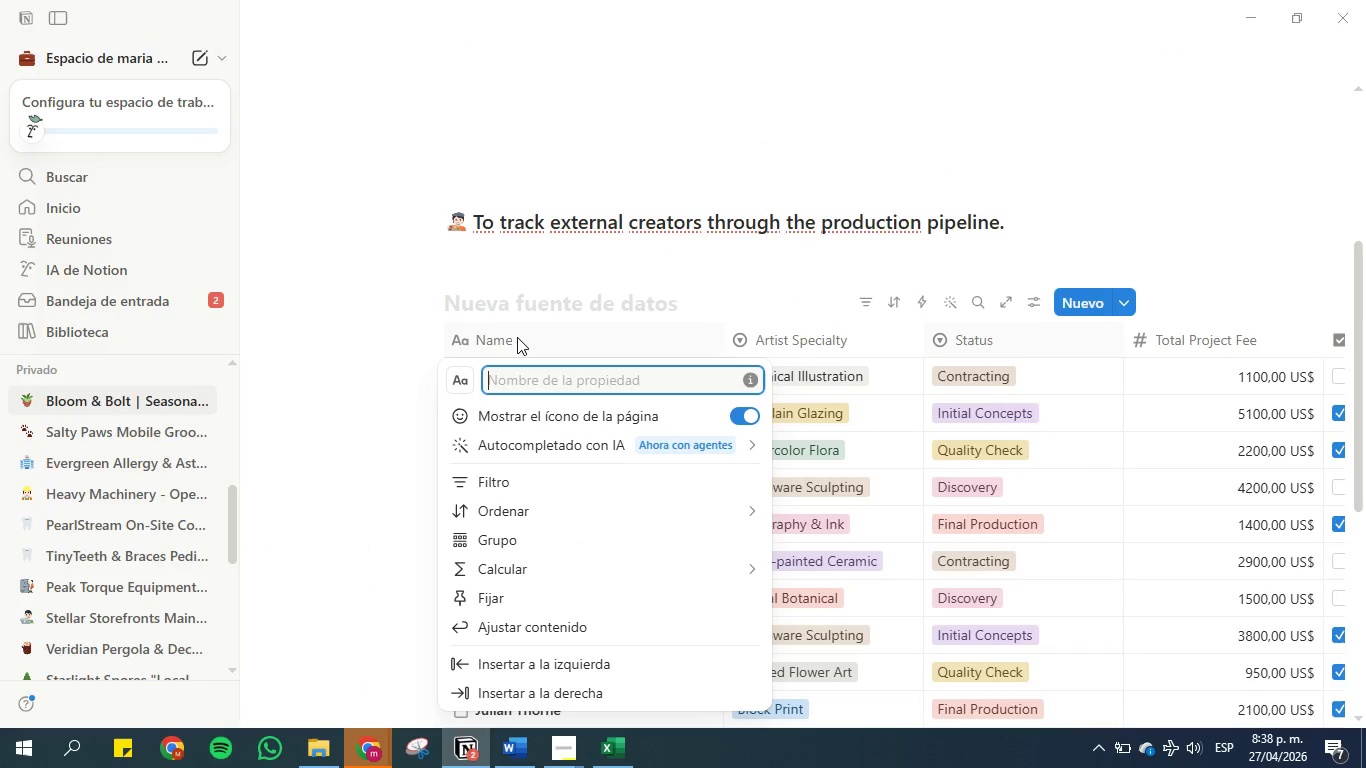 
key(Control+V)
 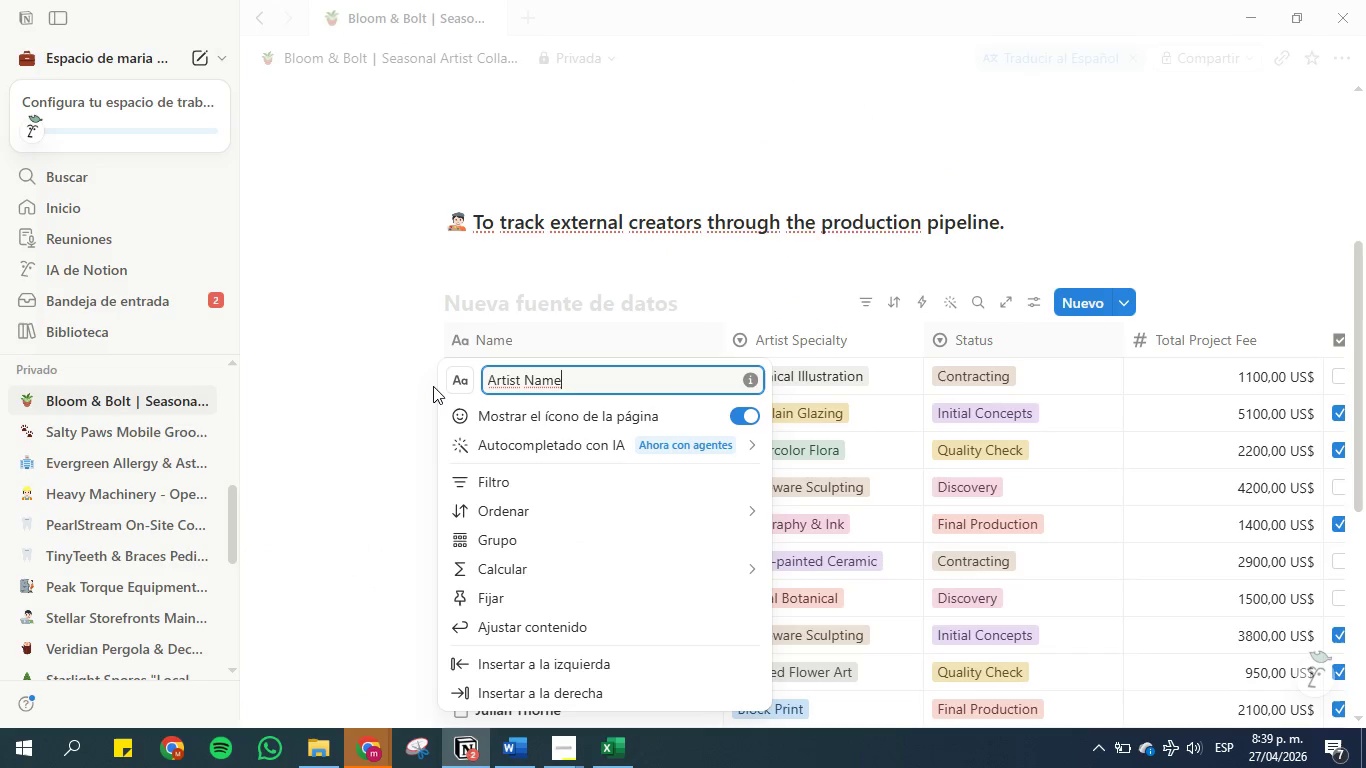 
left_click([397, 395])
 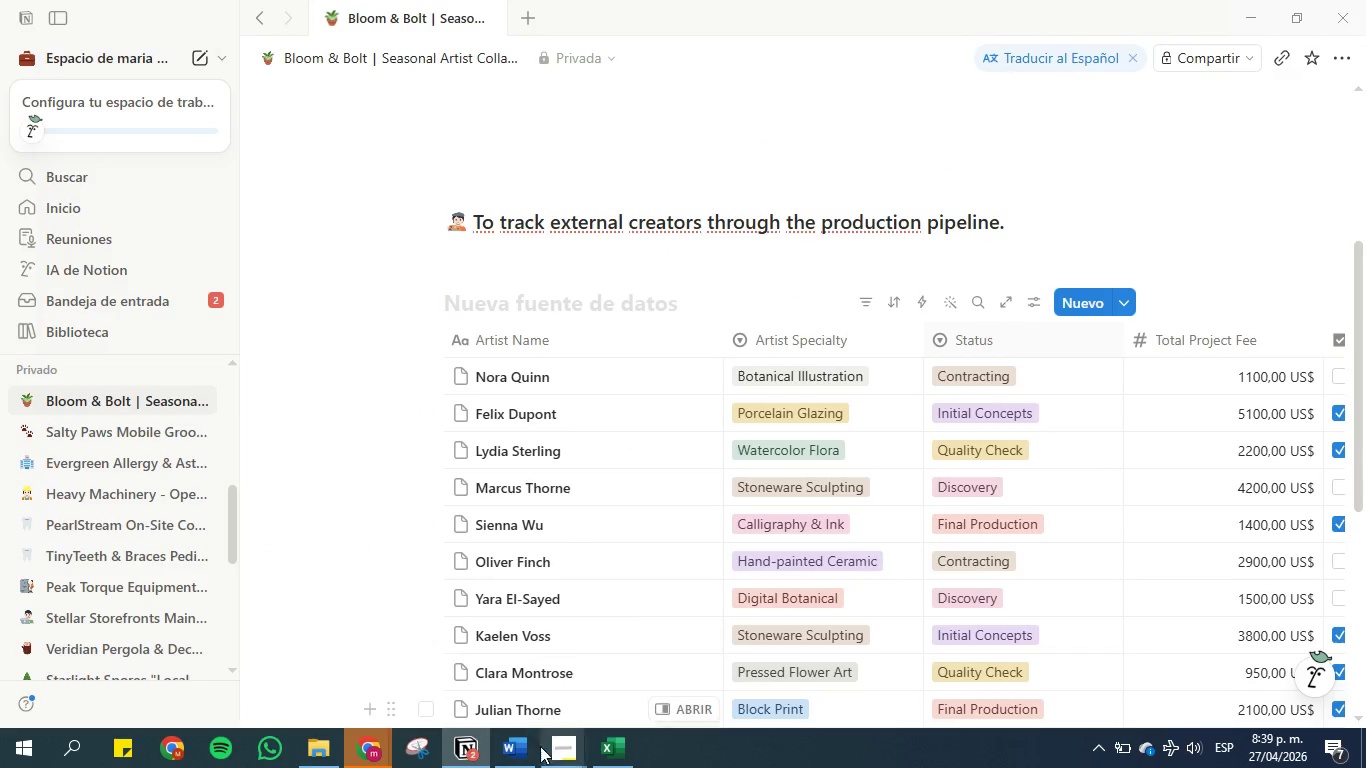 
left_click([518, 758])
 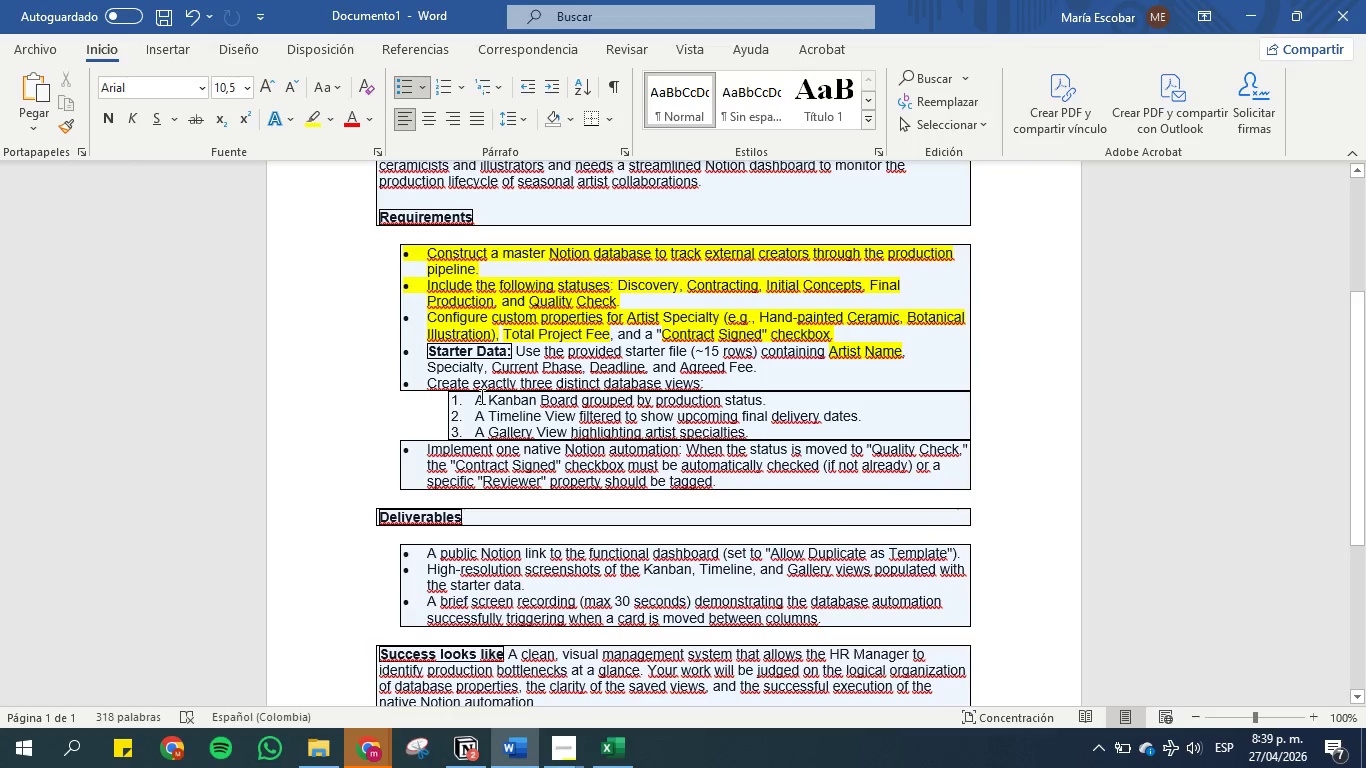 
wait(8.31)
 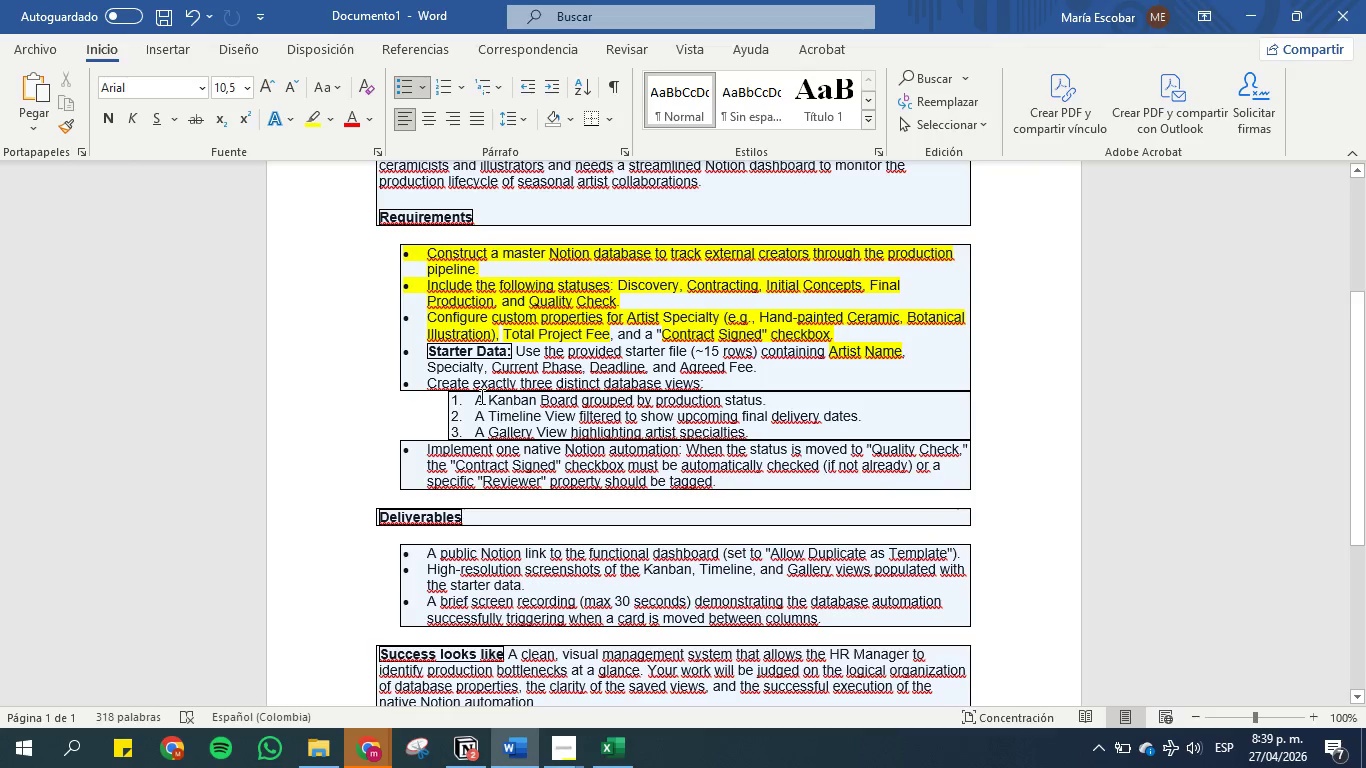 
left_click([473, 744])
 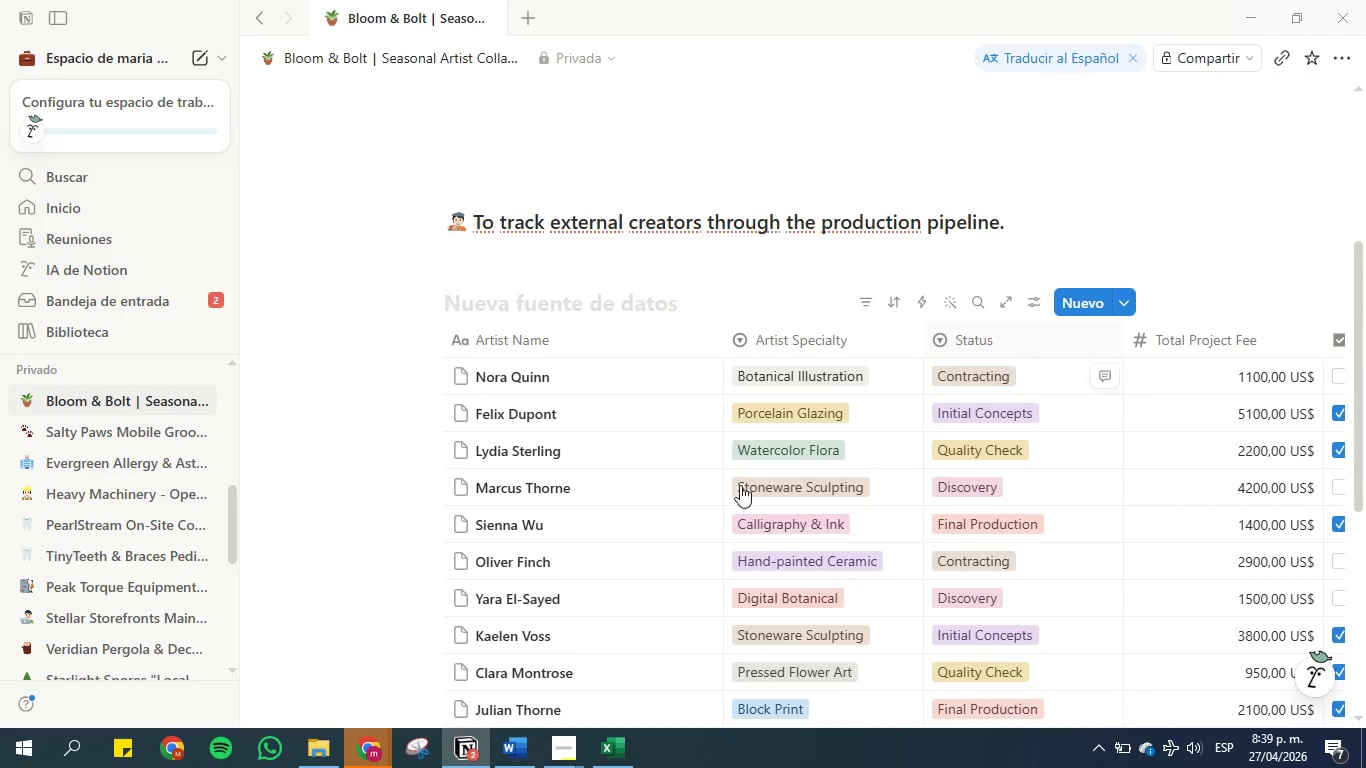 
mouse_move([518, 744])
 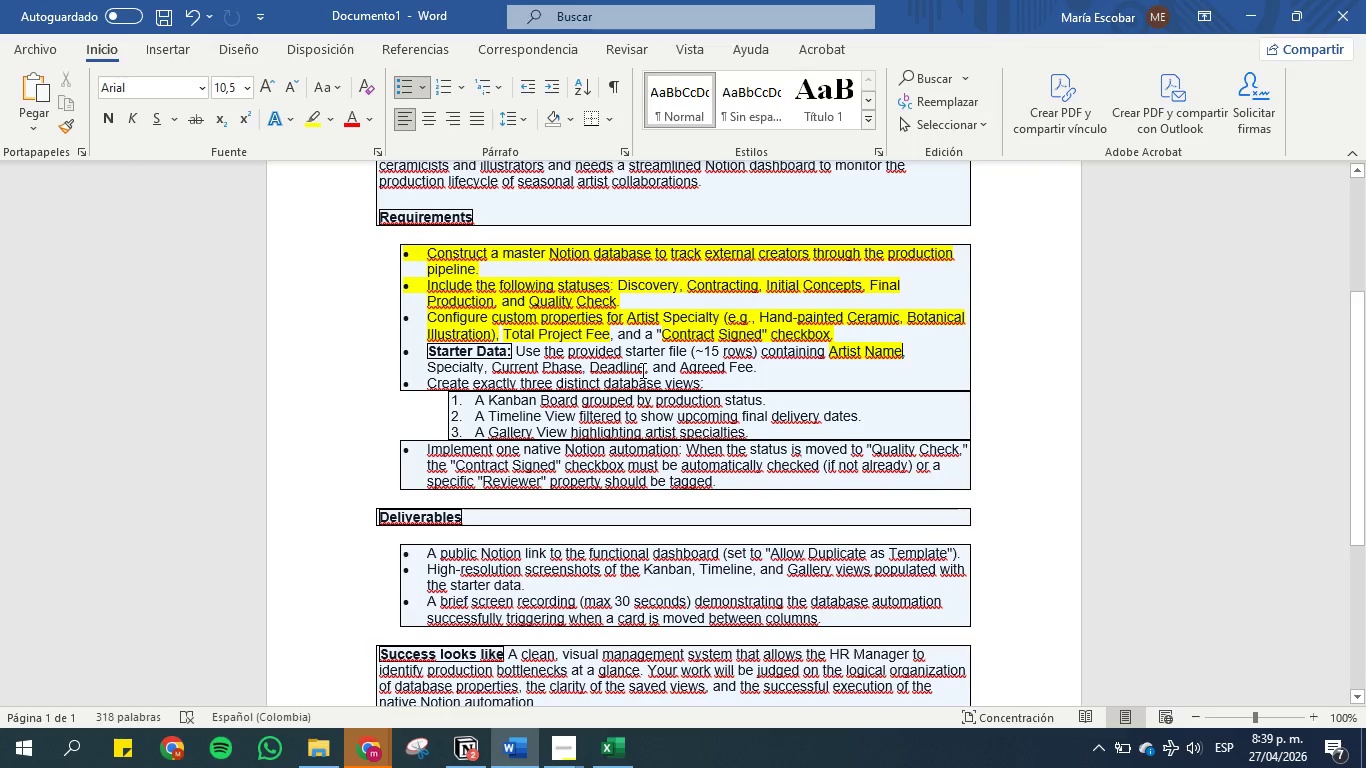 
wait(15.03)
 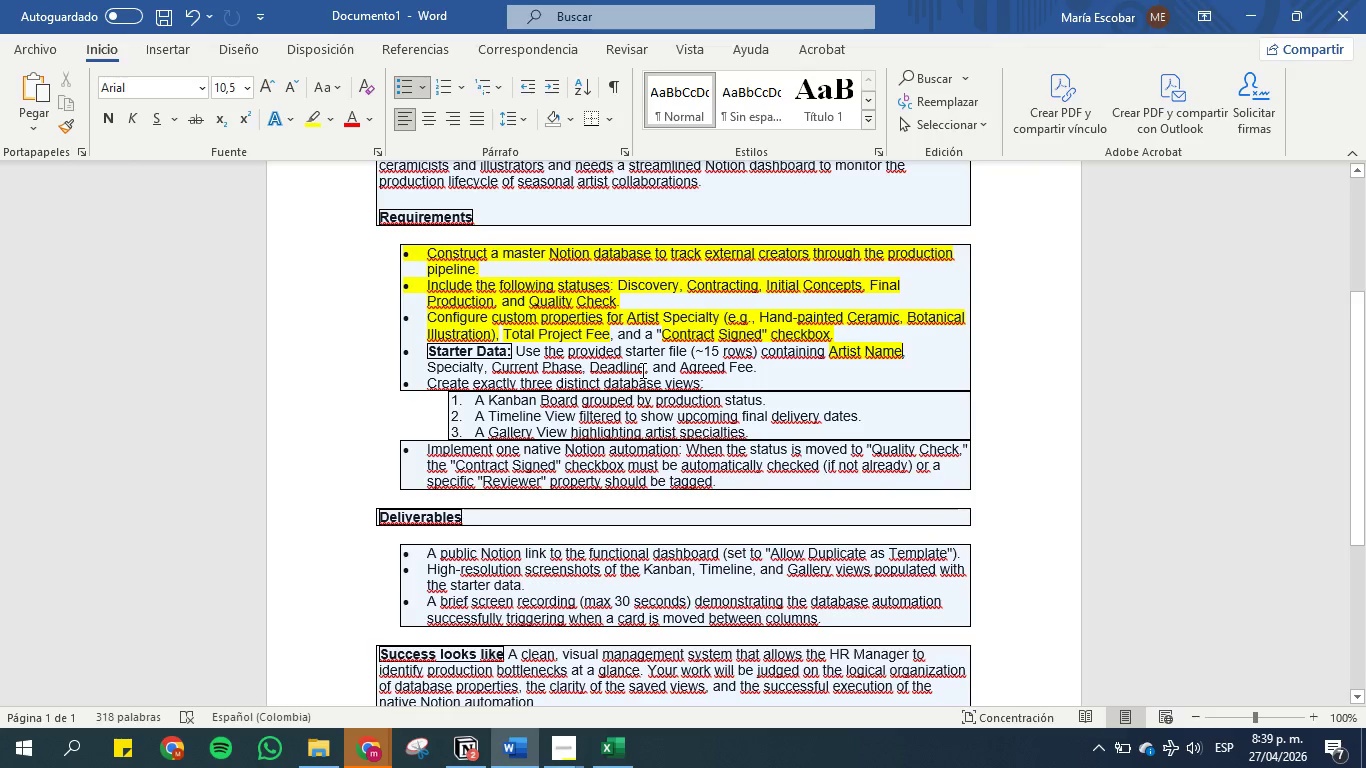 
left_click_drag(start_coordinate=[641, 370], to_coordinate=[589, 361])
 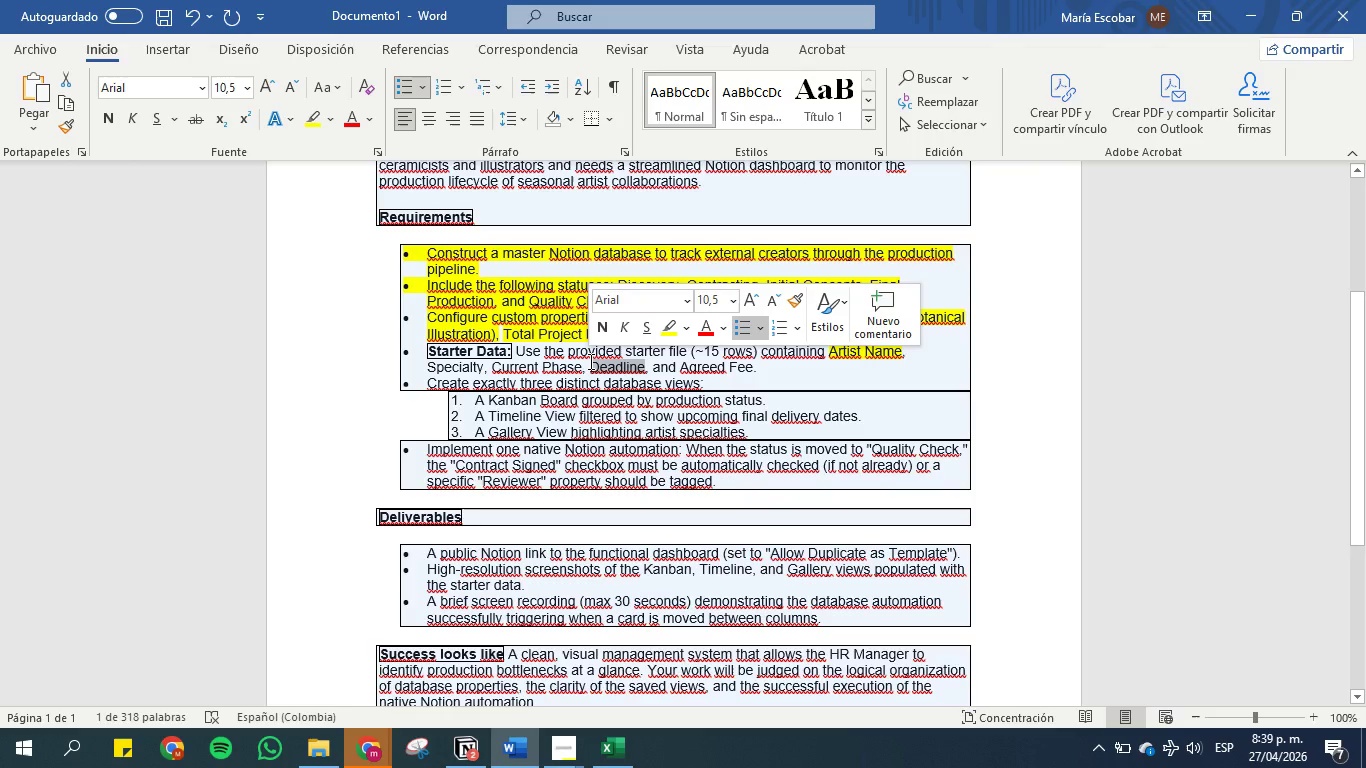 
key(Control+C)
 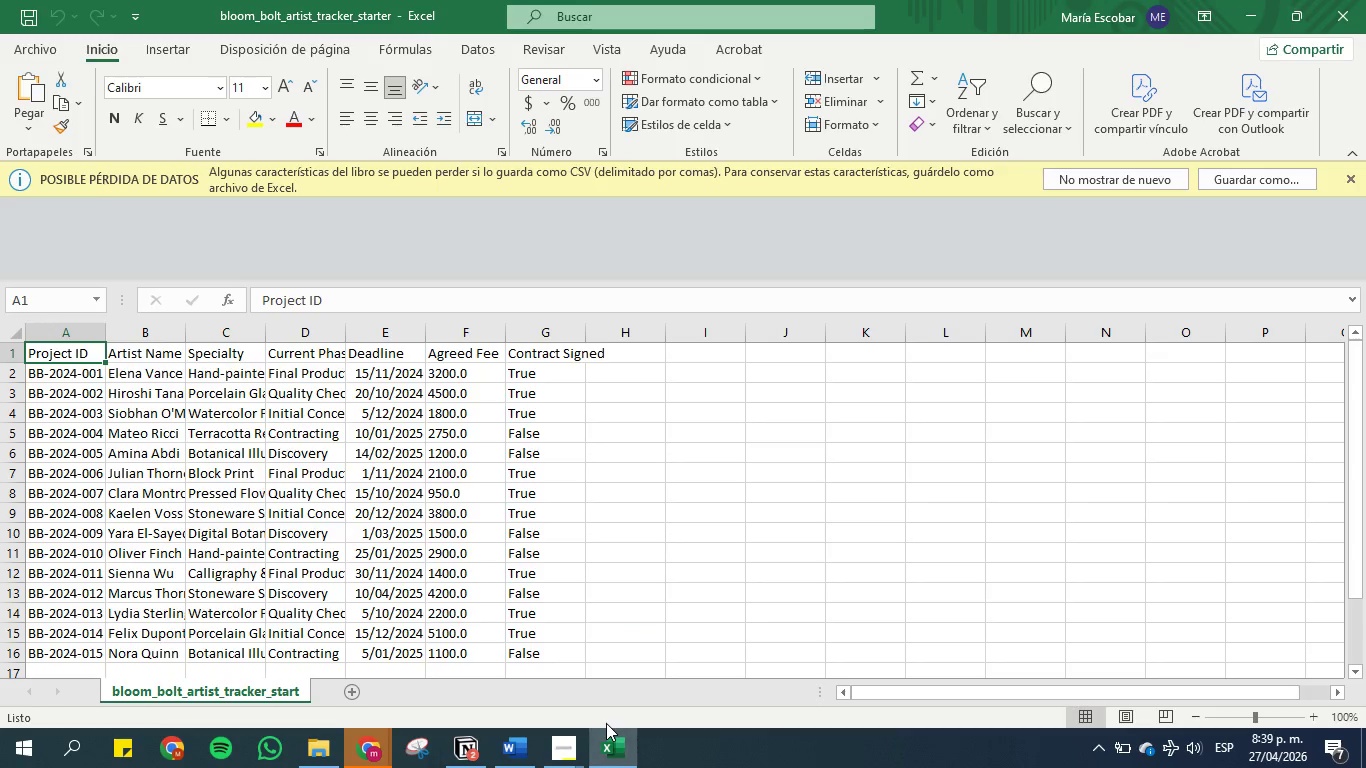 
scroll: coordinate [557, 706], scroll_direction: down, amount: 1.0
 